 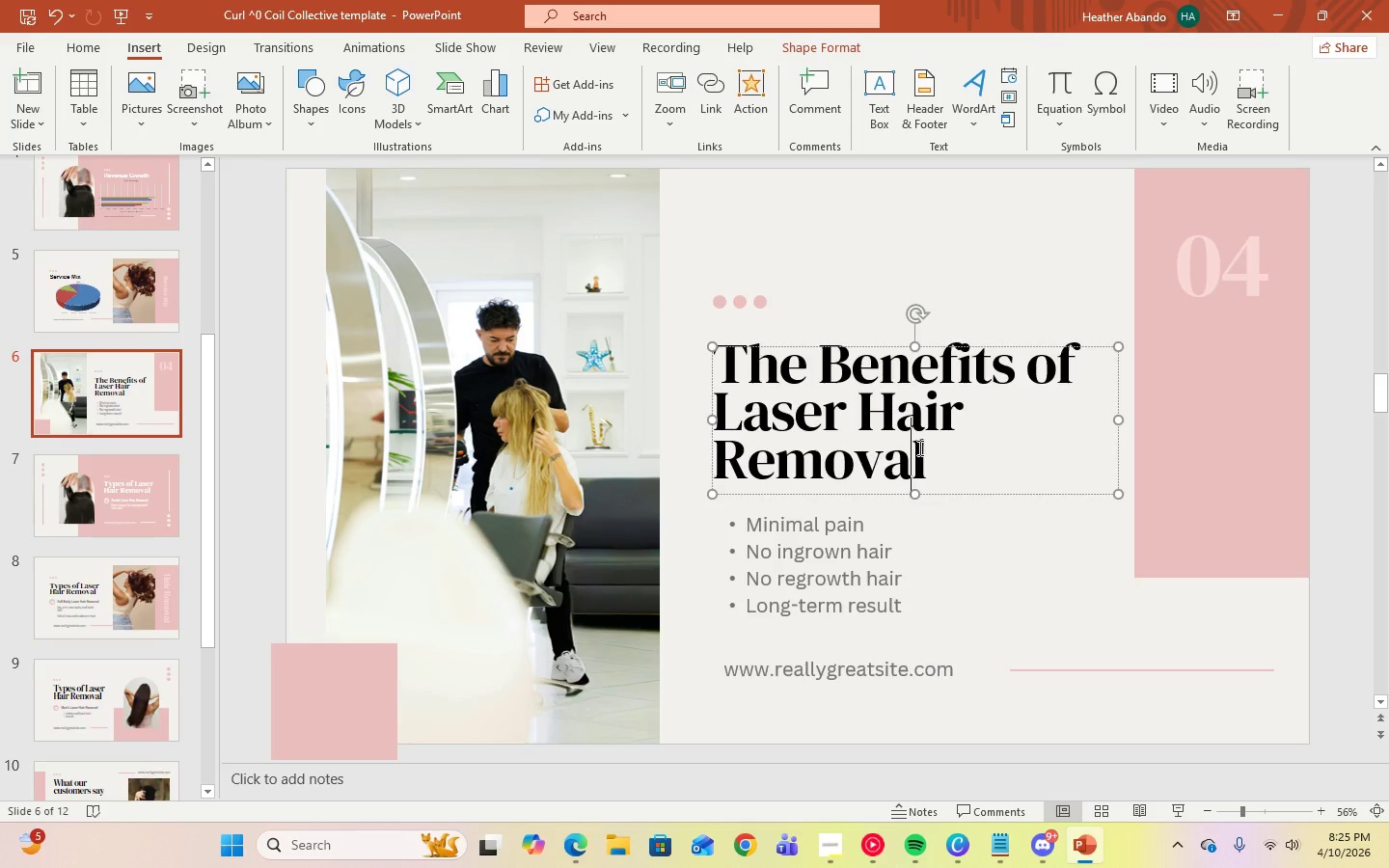 
key(Control+A)
 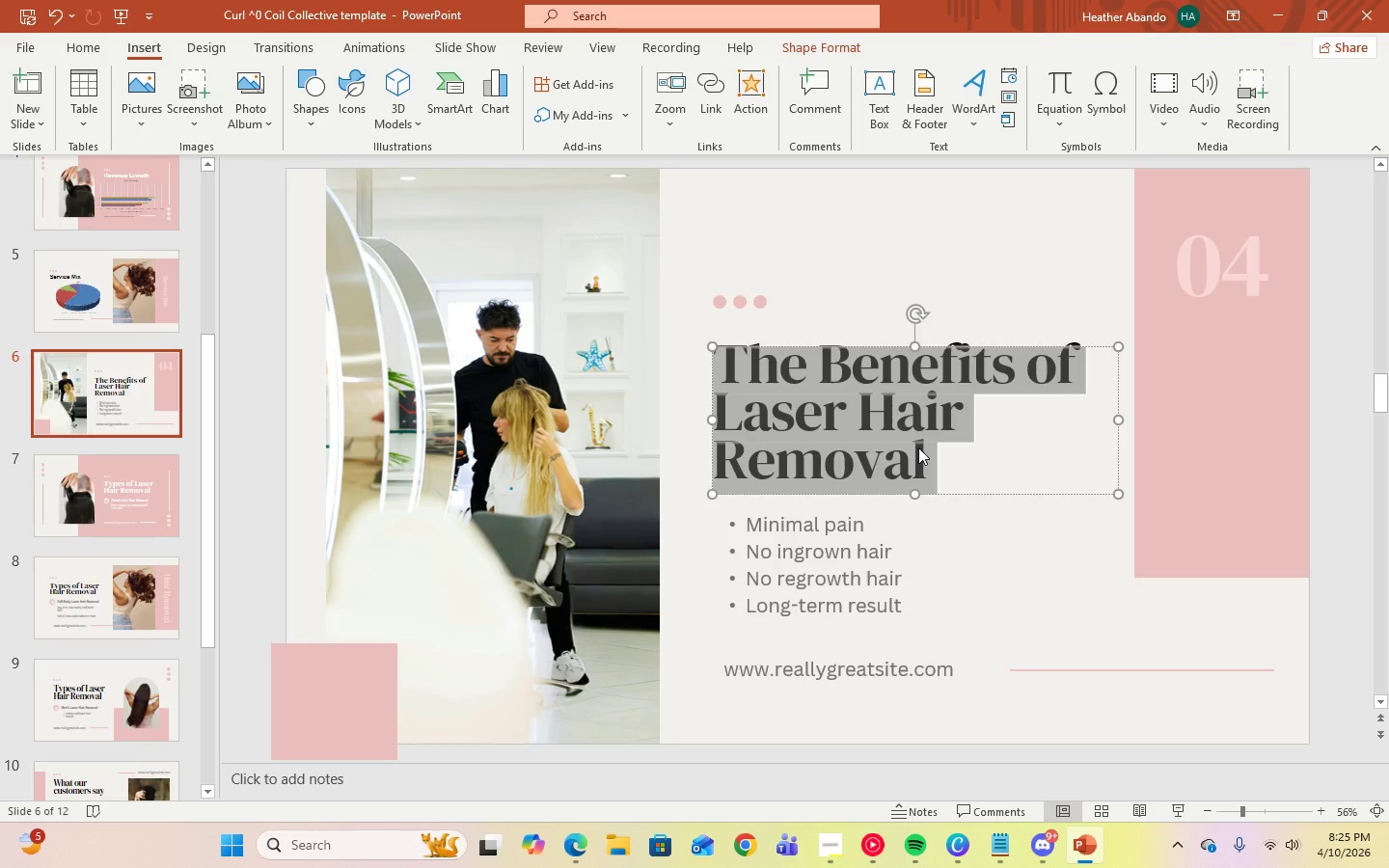 
key(Control+V)
 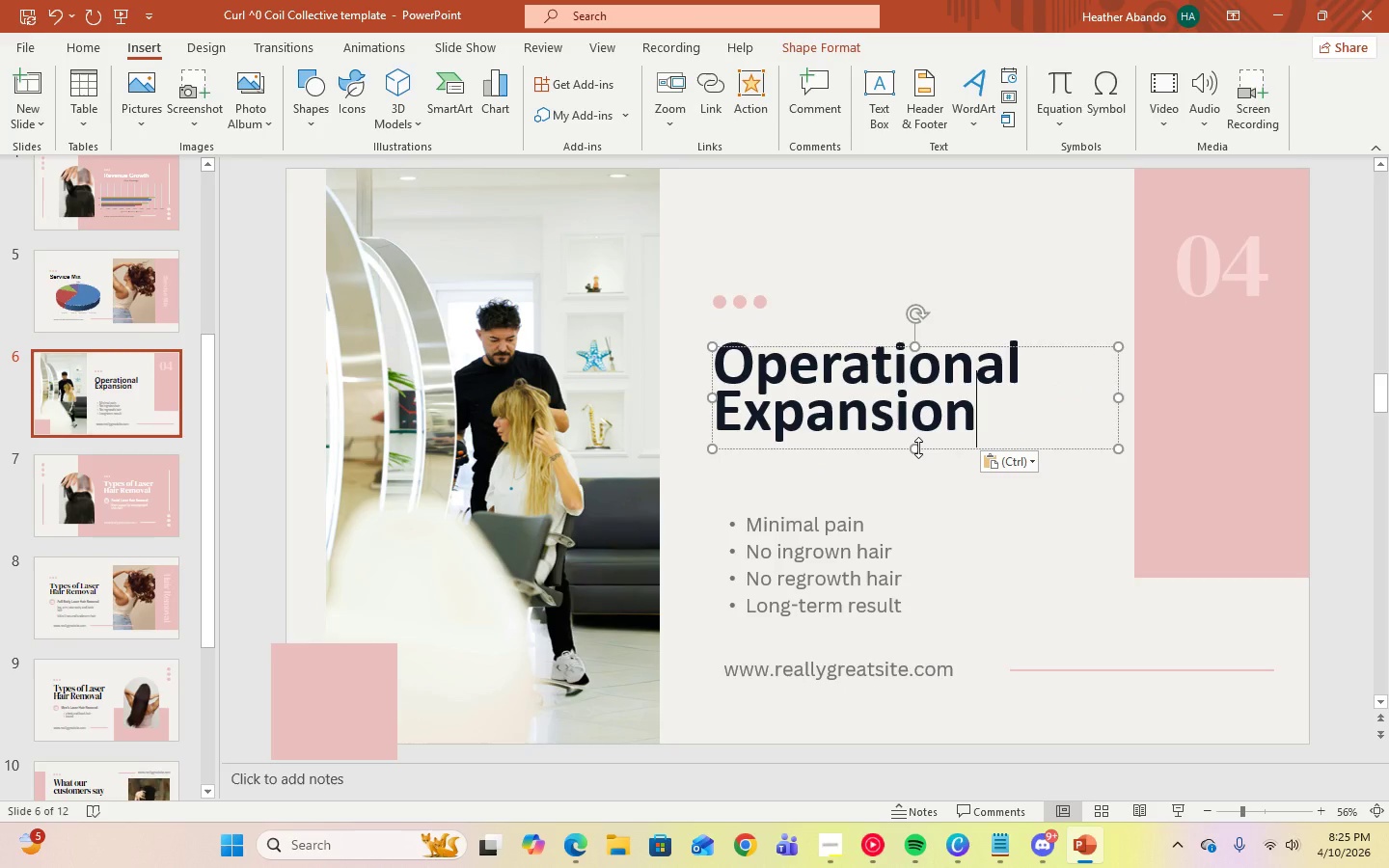 
key(Control+A)
 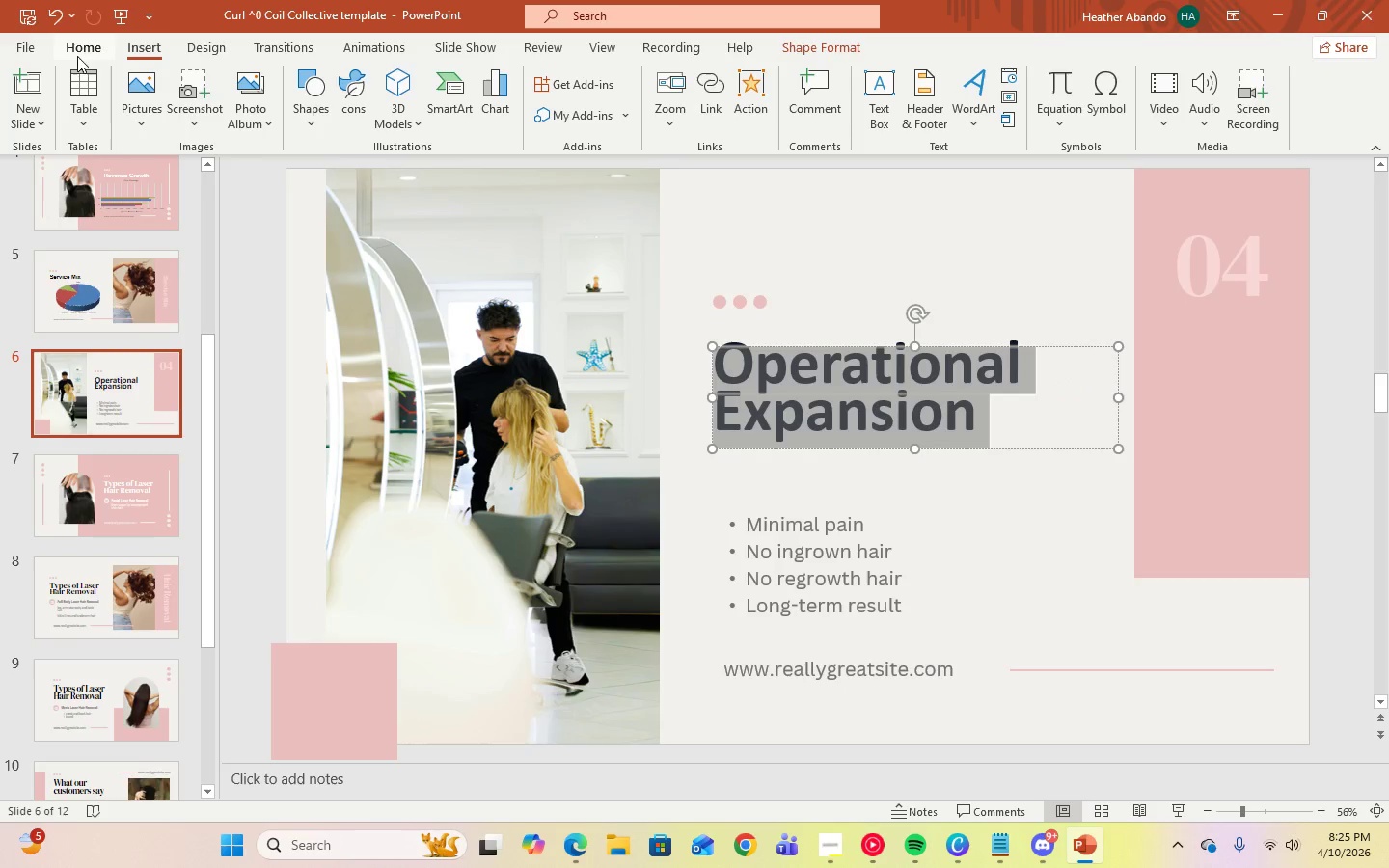 
left_click([84, 56])
 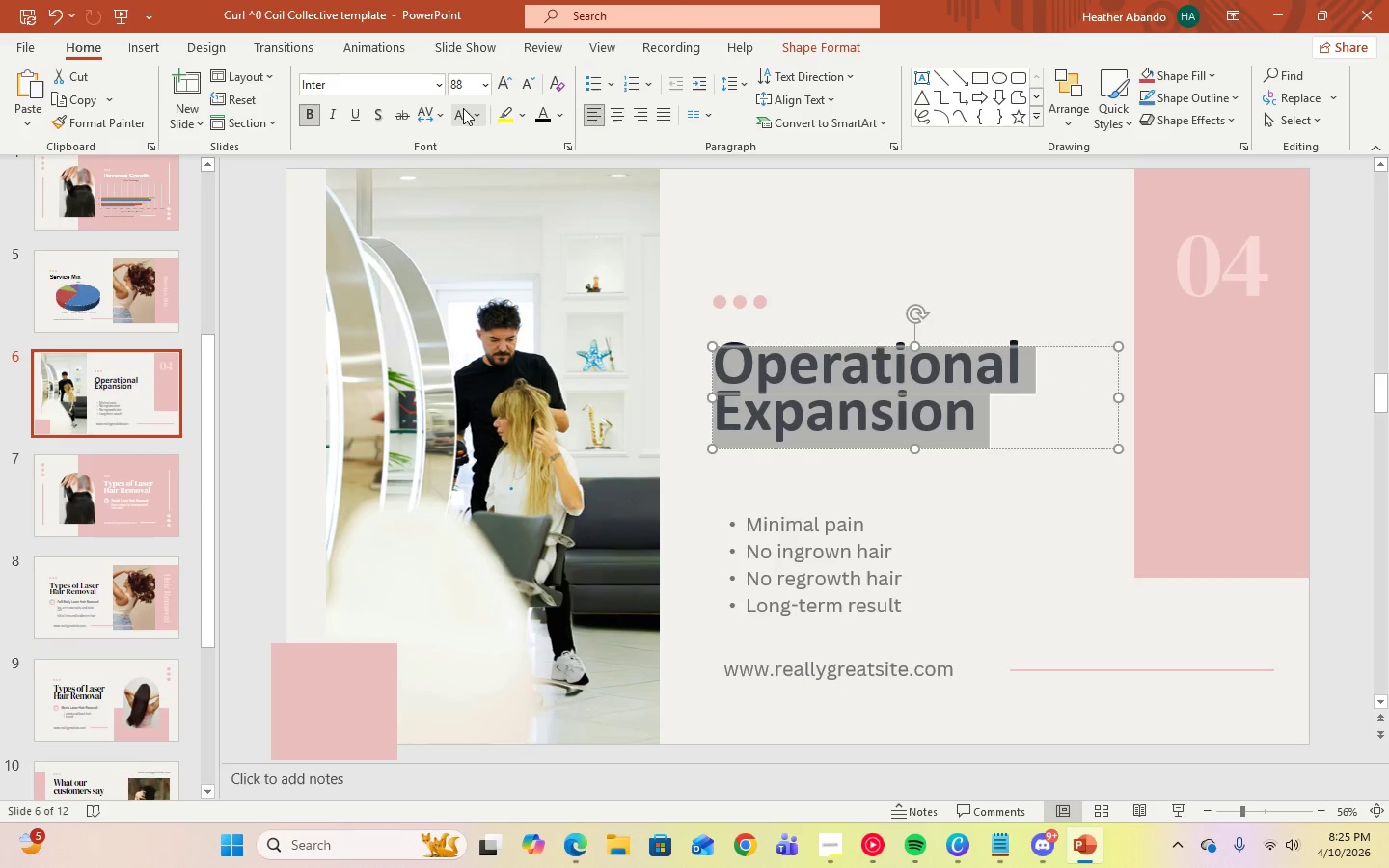 
left_click([485, 88])
 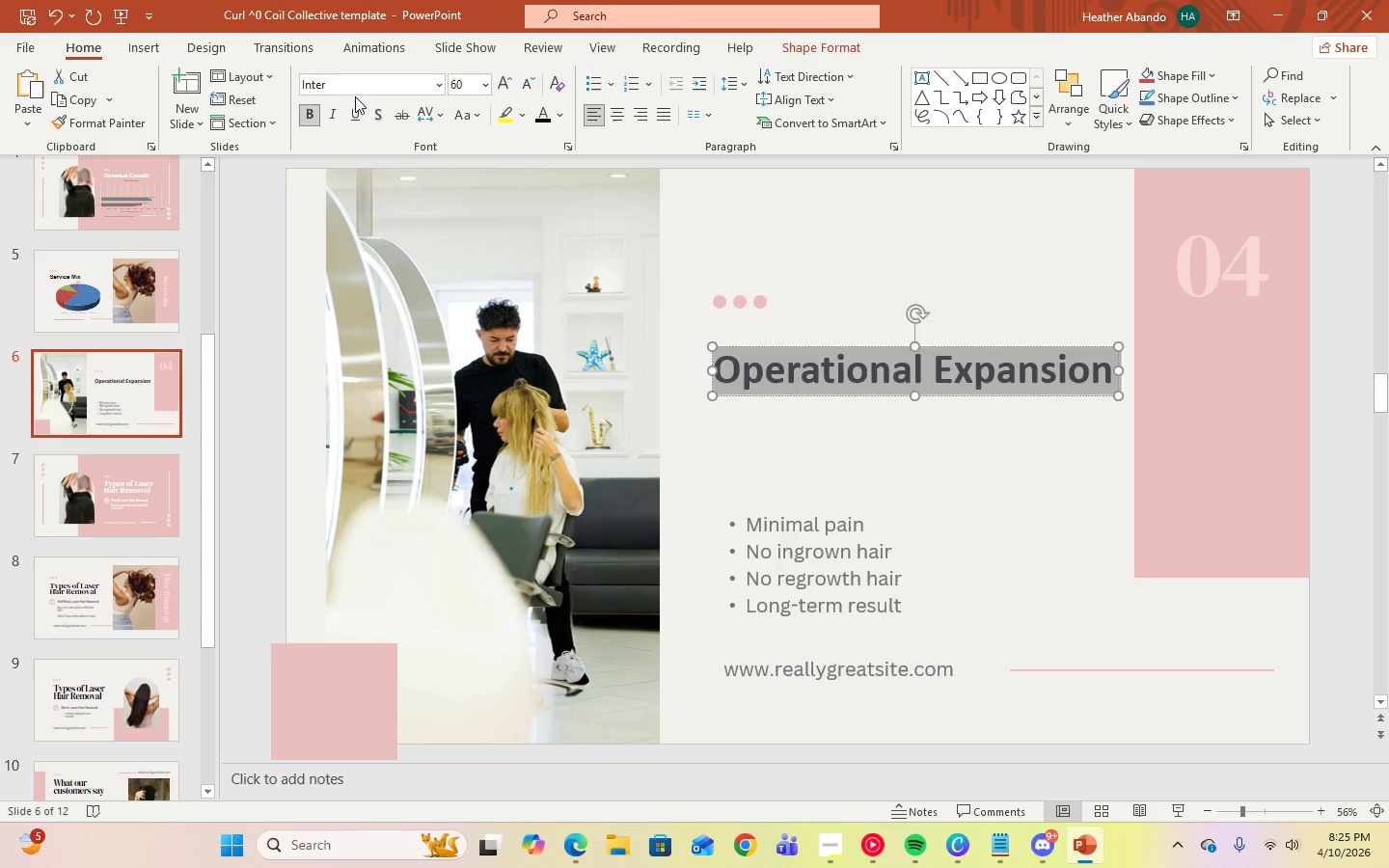 
left_click([441, 86])
 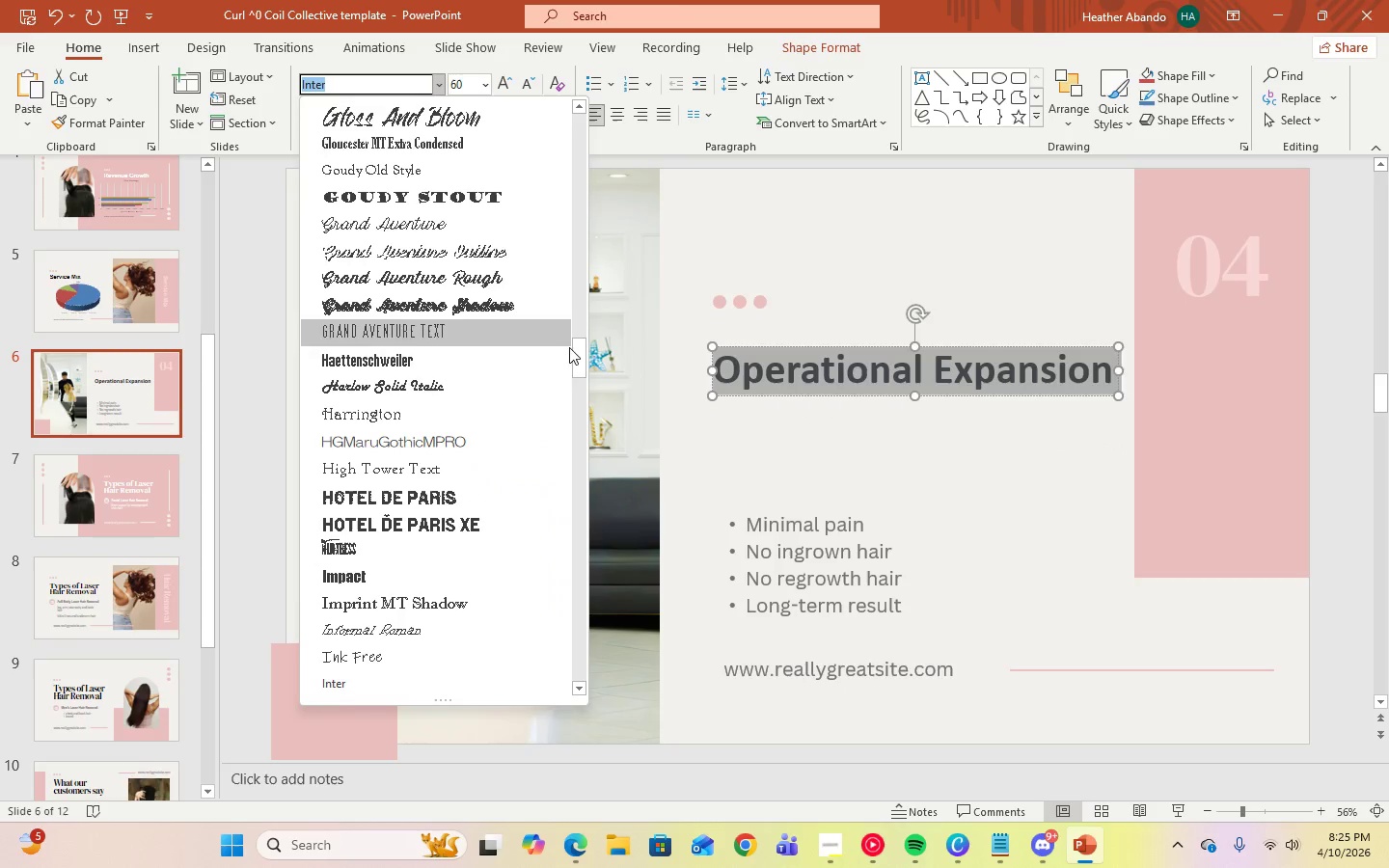 
left_click_drag(start_coordinate=[573, 355], to_coordinate=[581, 96])
 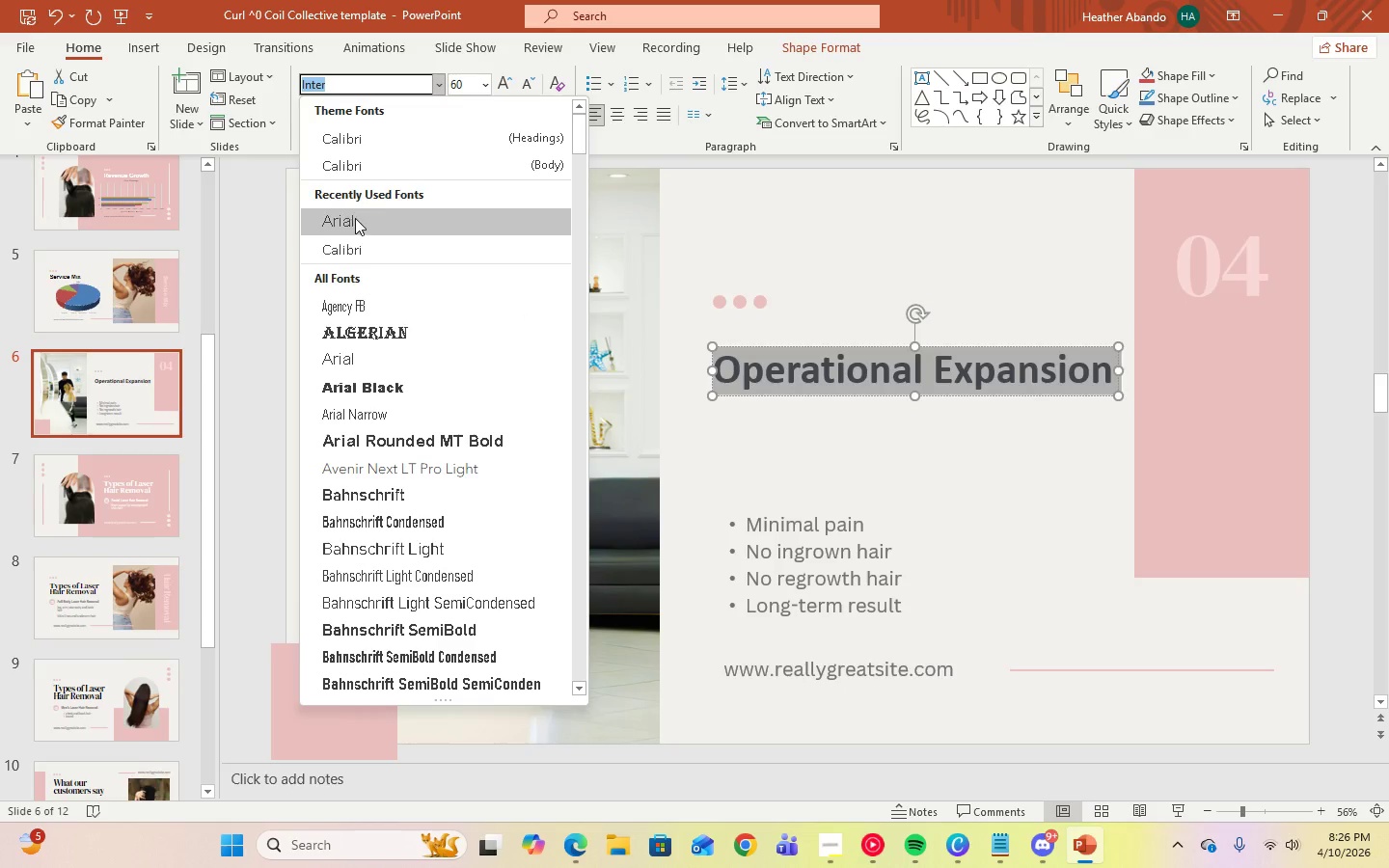 
left_click([355, 218])
 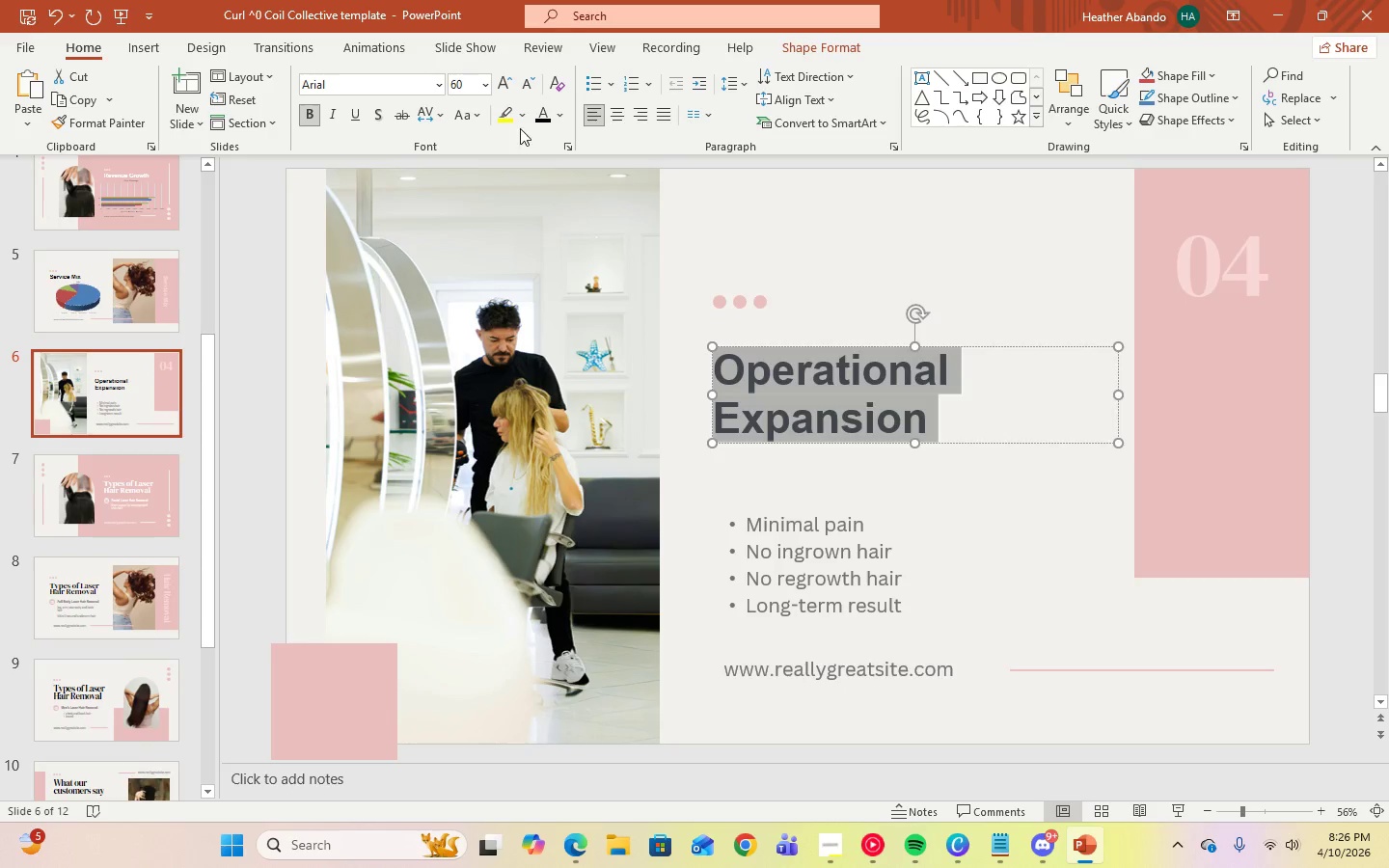 
left_click([485, 118])
 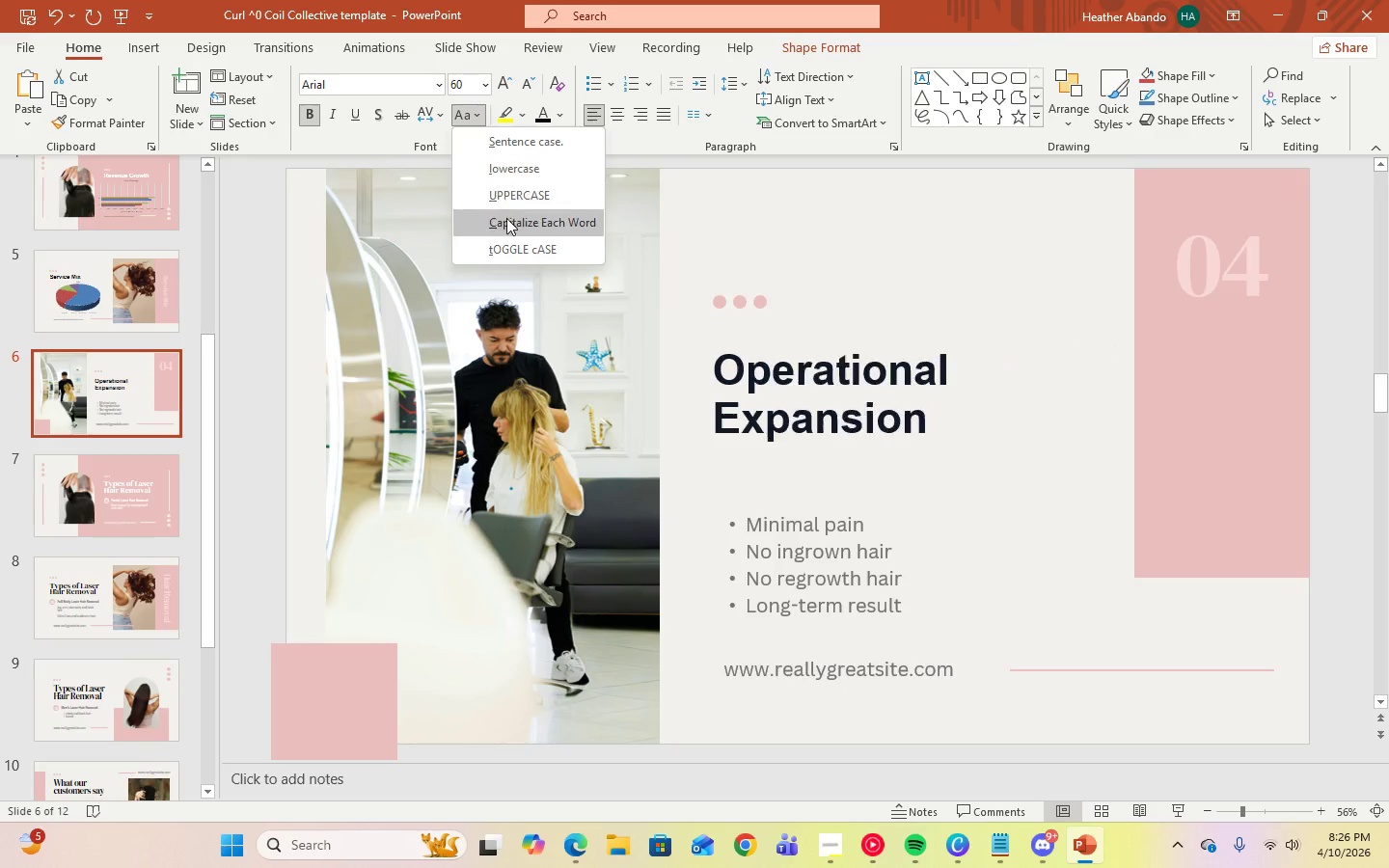 
left_click([506, 219])
 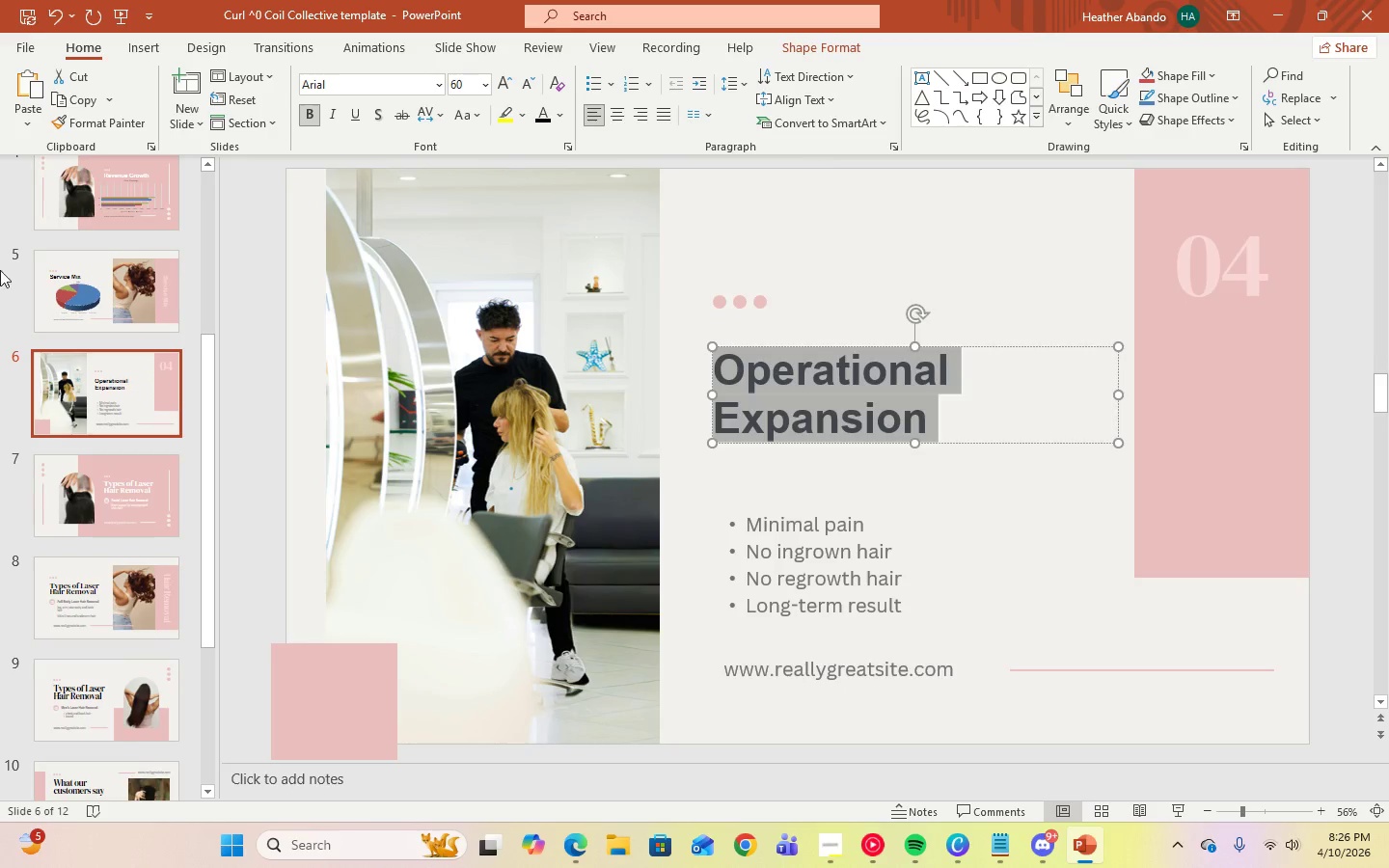 
scroll: coordinate [113, 310], scroll_direction: up, amount: 7.0
 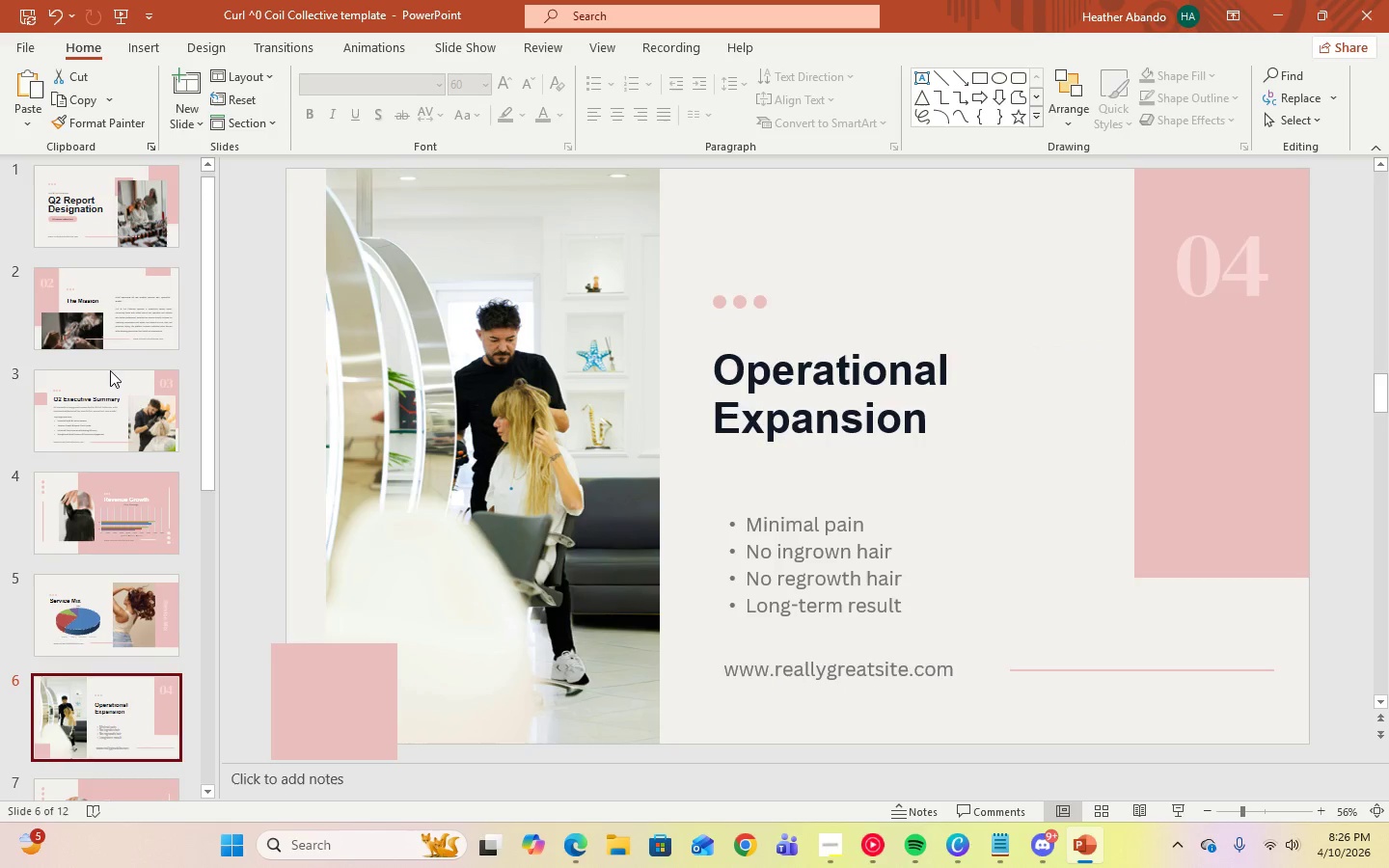 
left_click([94, 407])
 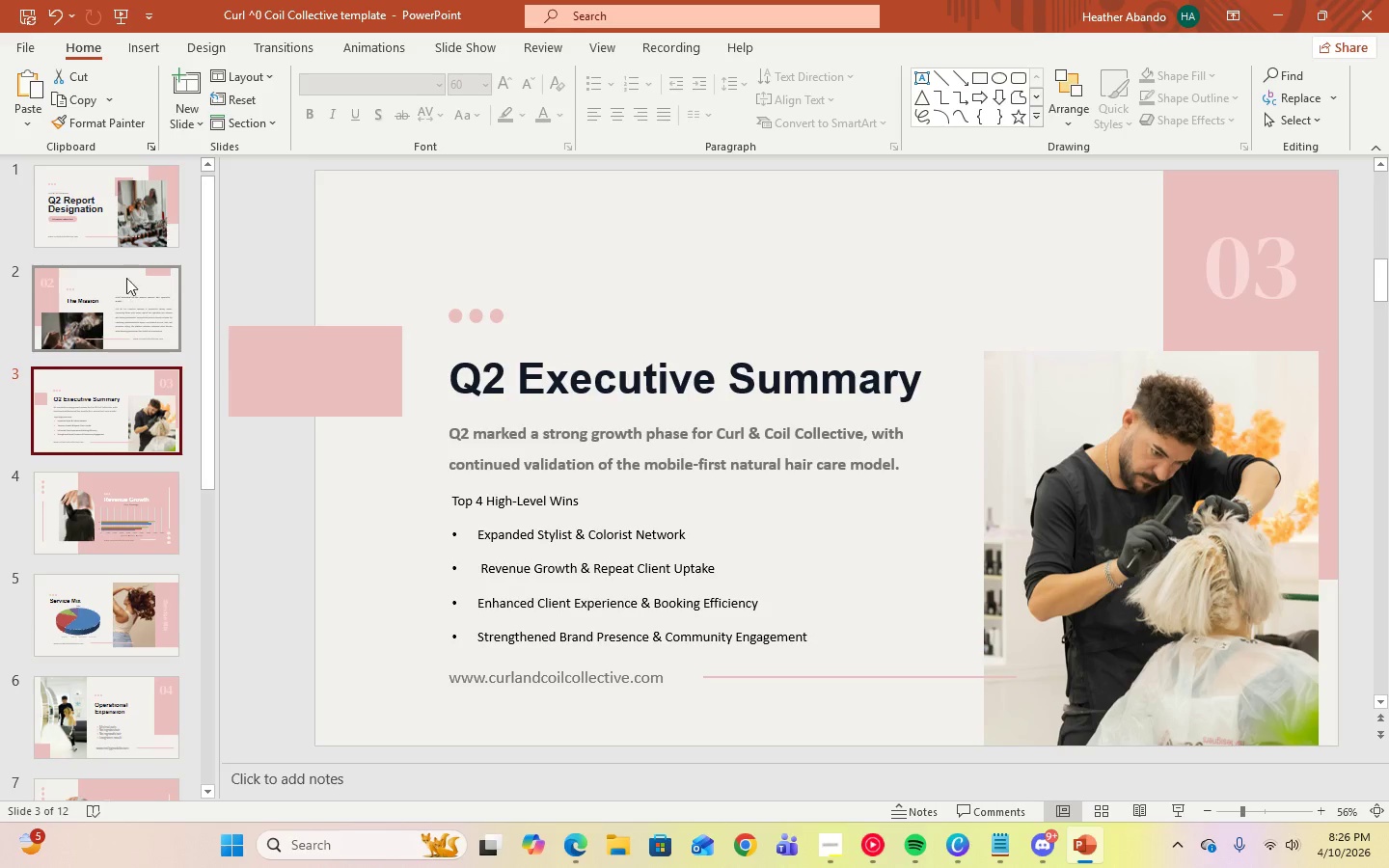 
left_click([101, 220])
 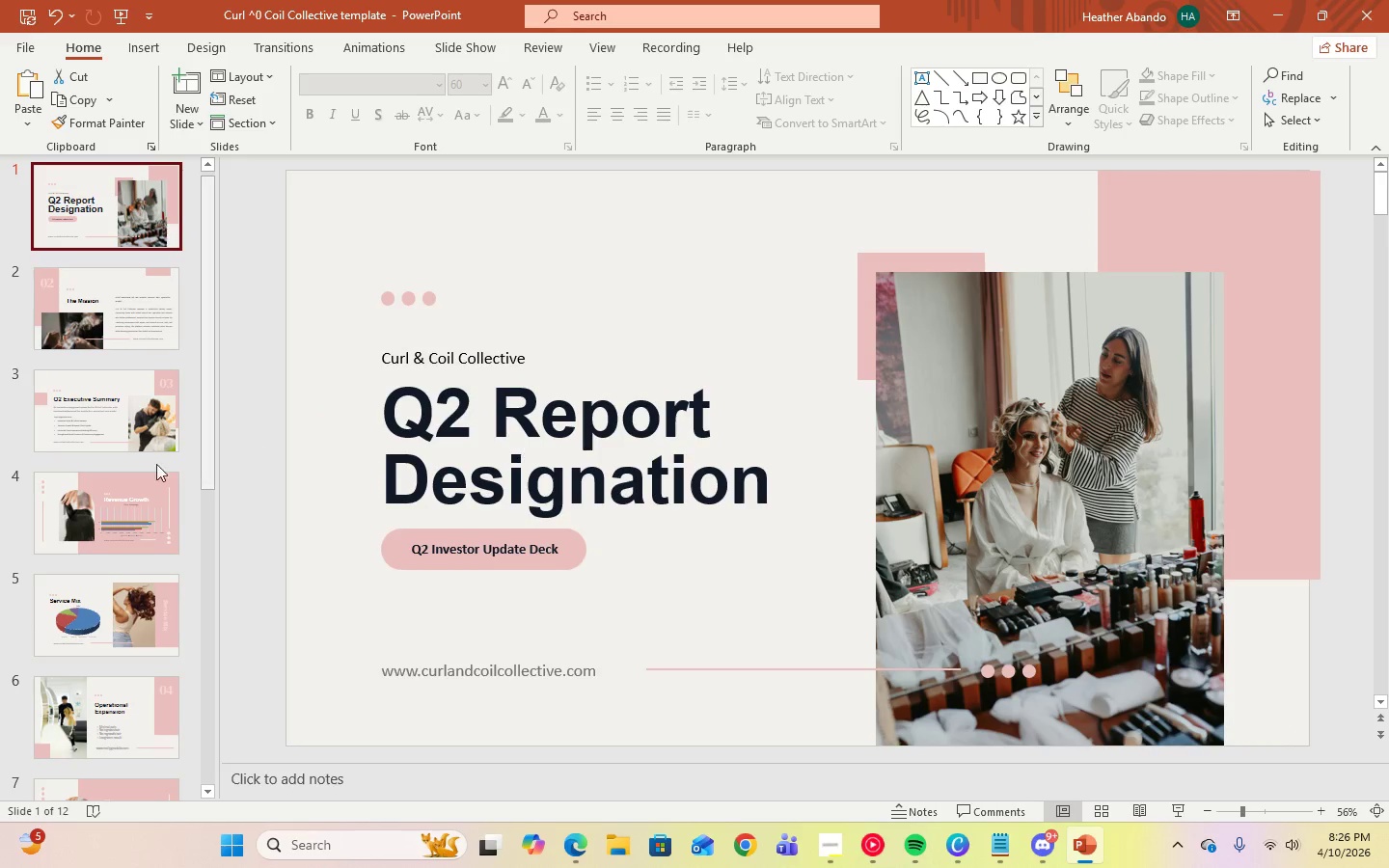 
scroll: coordinate [115, 596], scroll_direction: down, amount: 3.0
 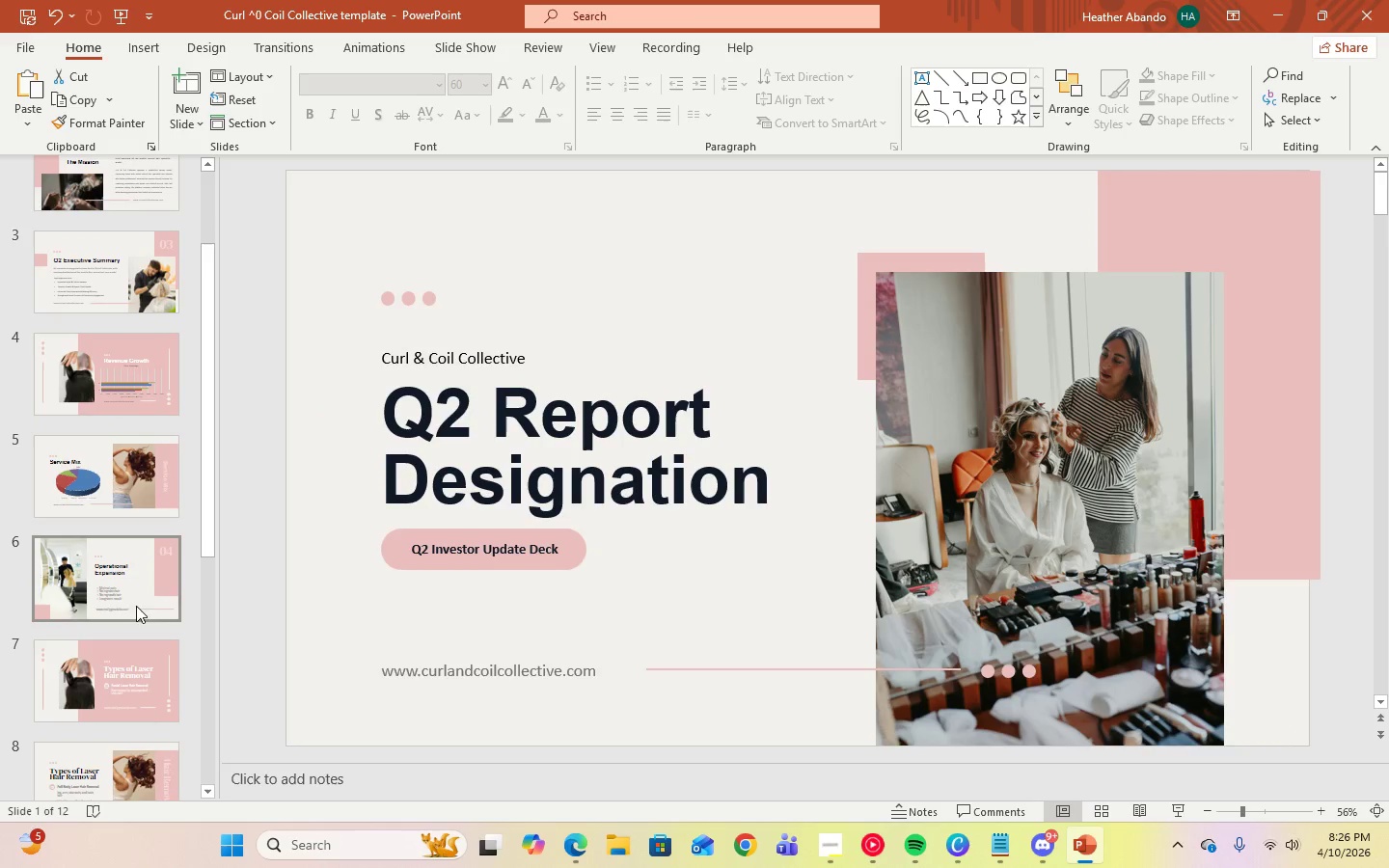 
left_click([134, 602])
 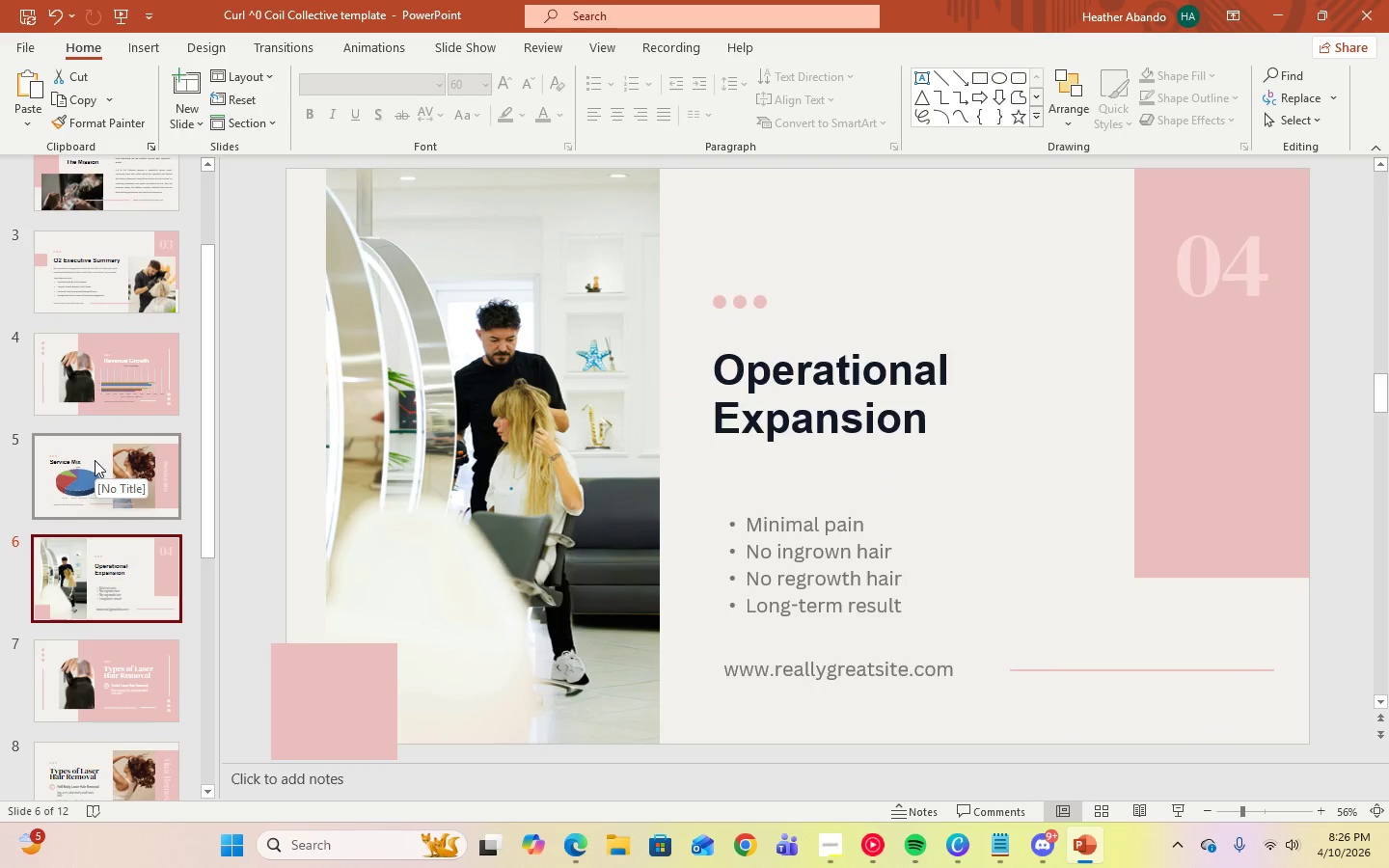 
left_click([928, 417])
 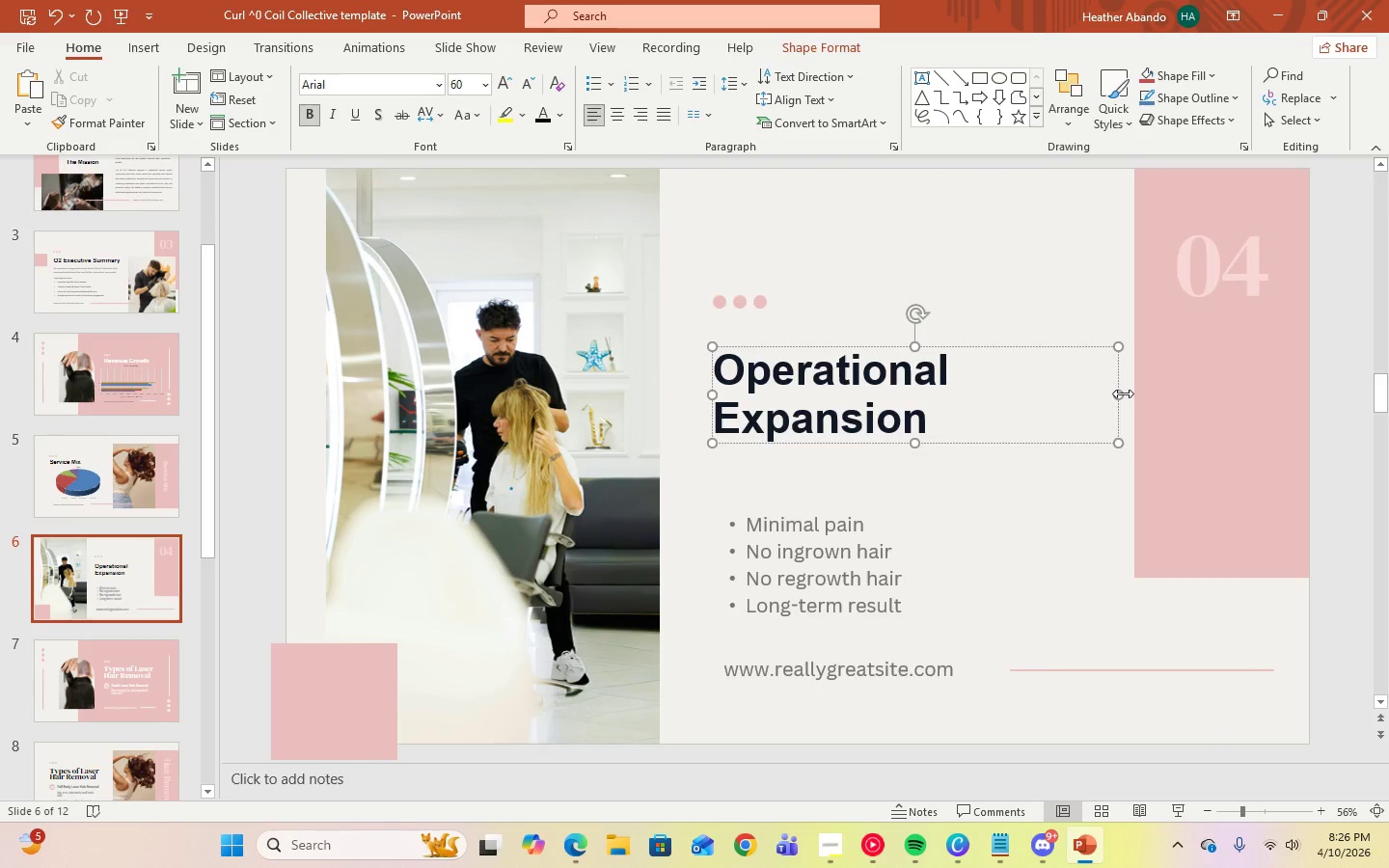 
left_click_drag(start_coordinate=[1123, 394], to_coordinate=[1157, 393])
 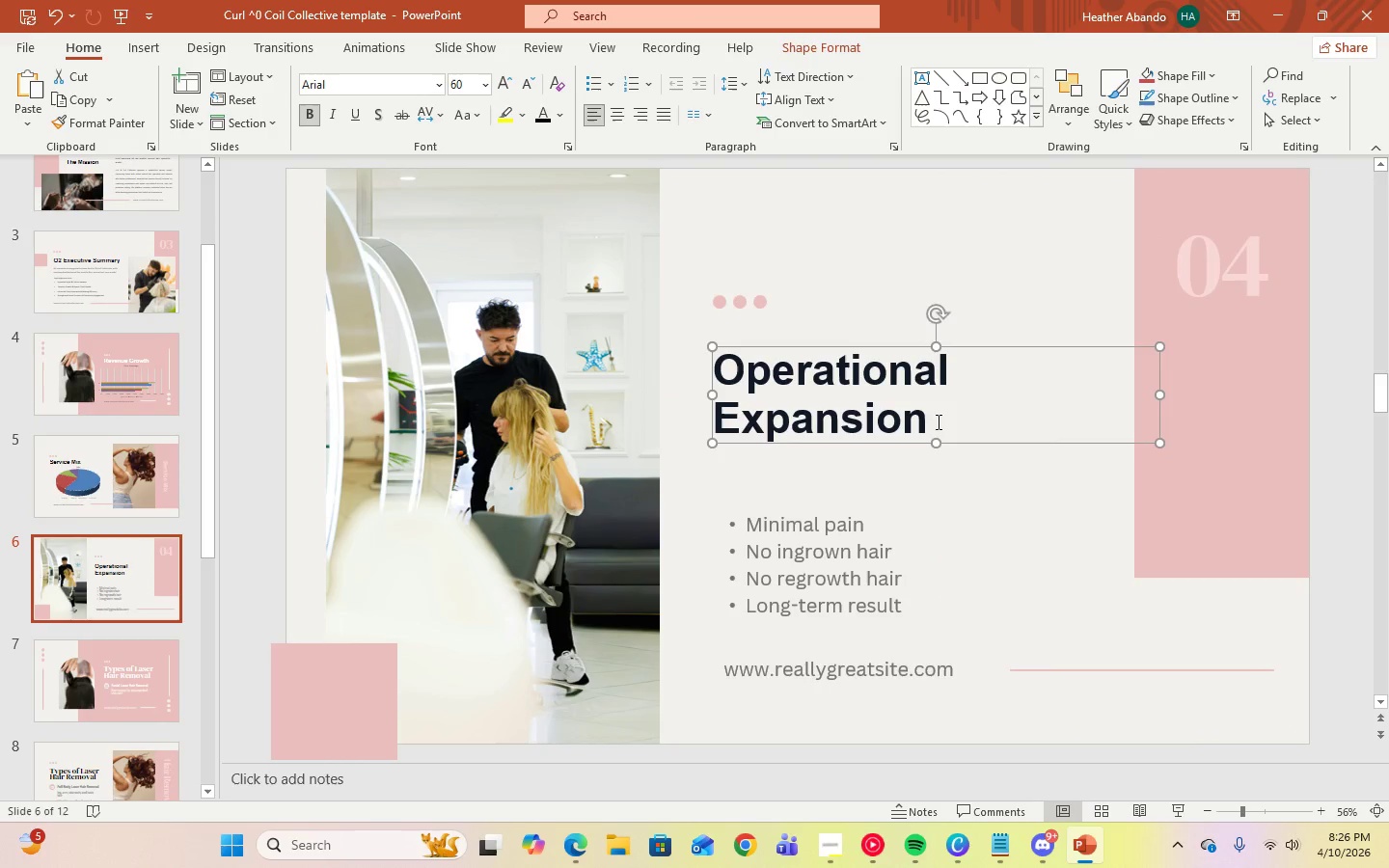 
left_click_drag(start_coordinate=[938, 421], to_coordinate=[726, 362])
 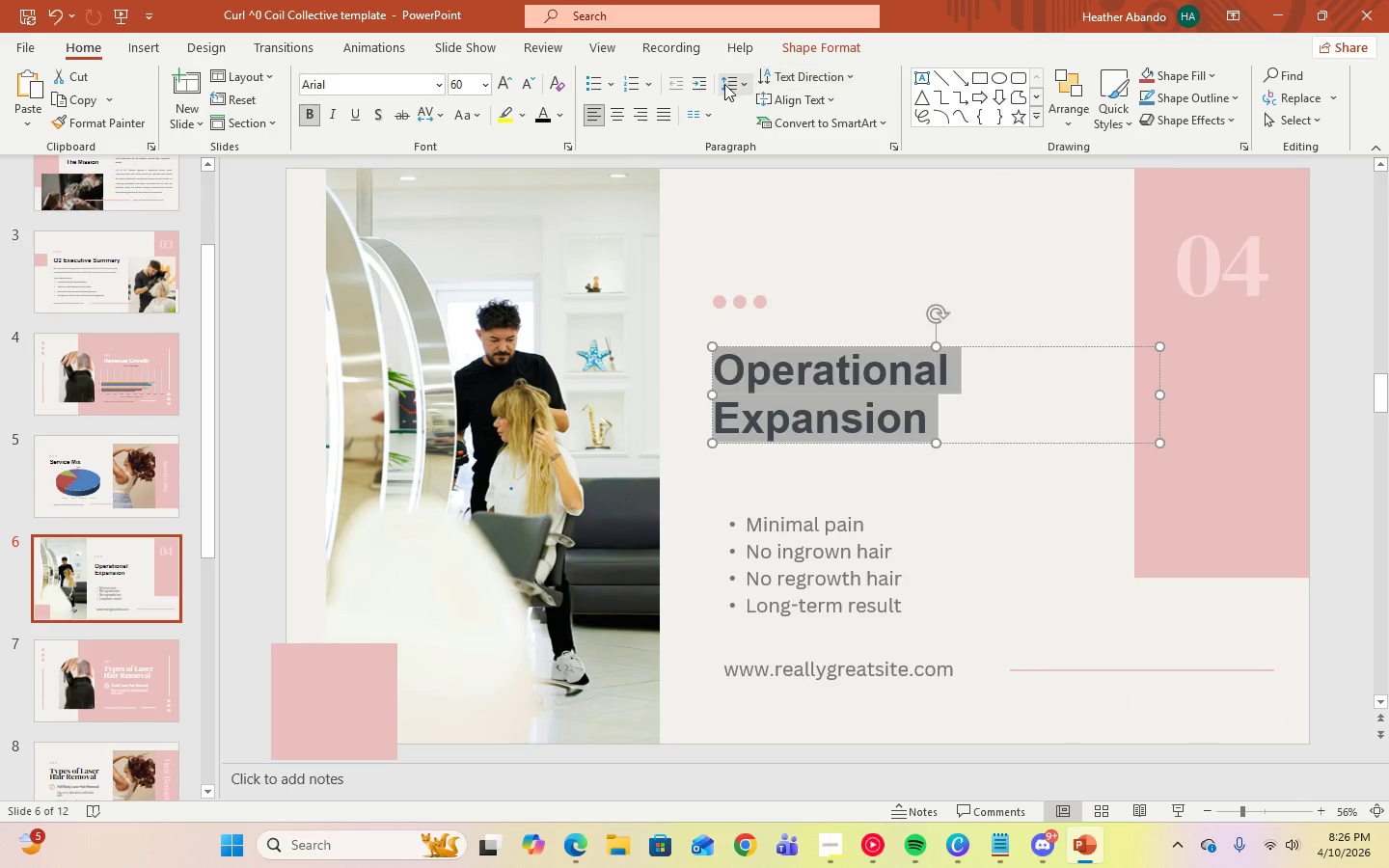 
left_click([733, 85])
 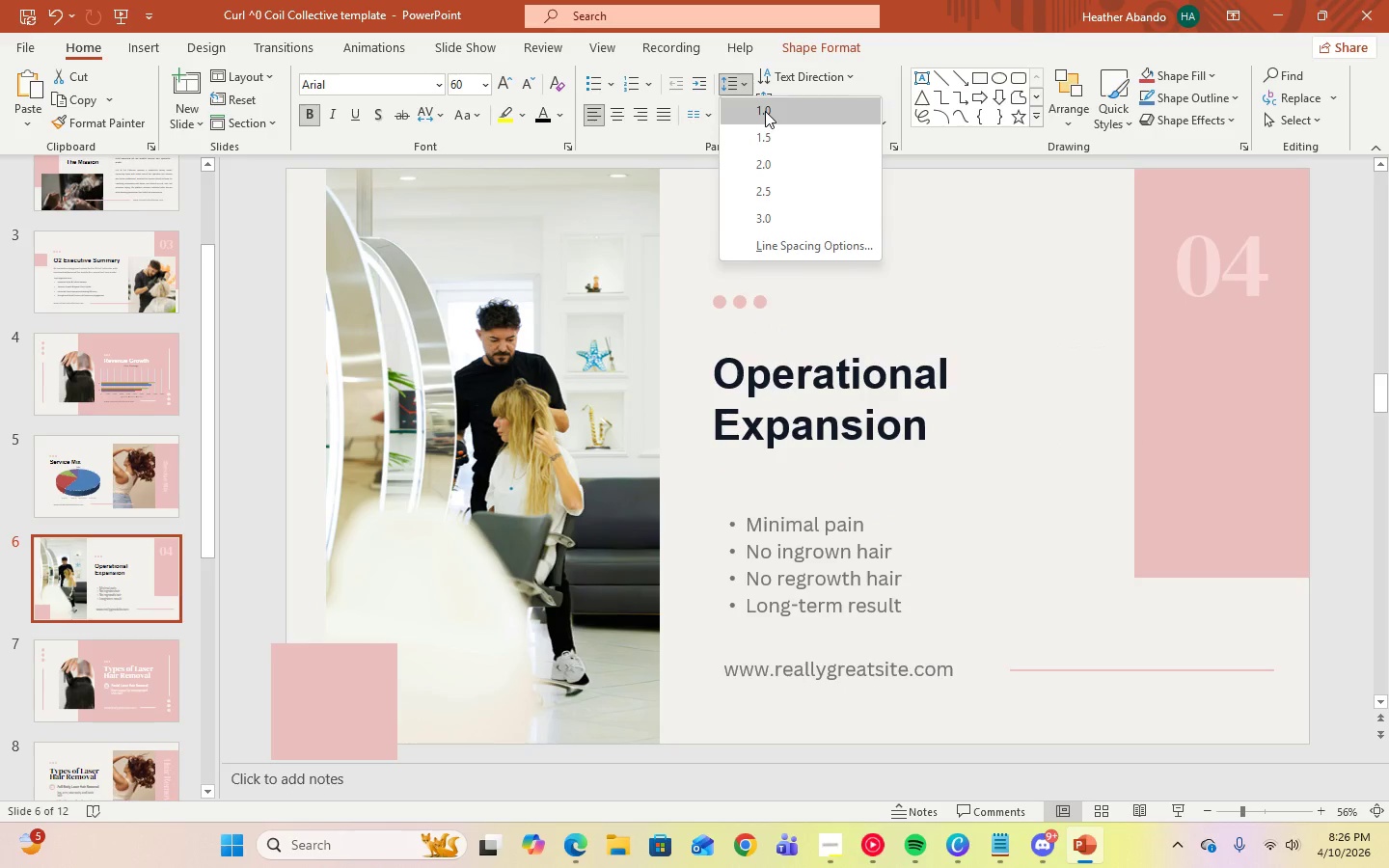 
left_click([1050, 258])
 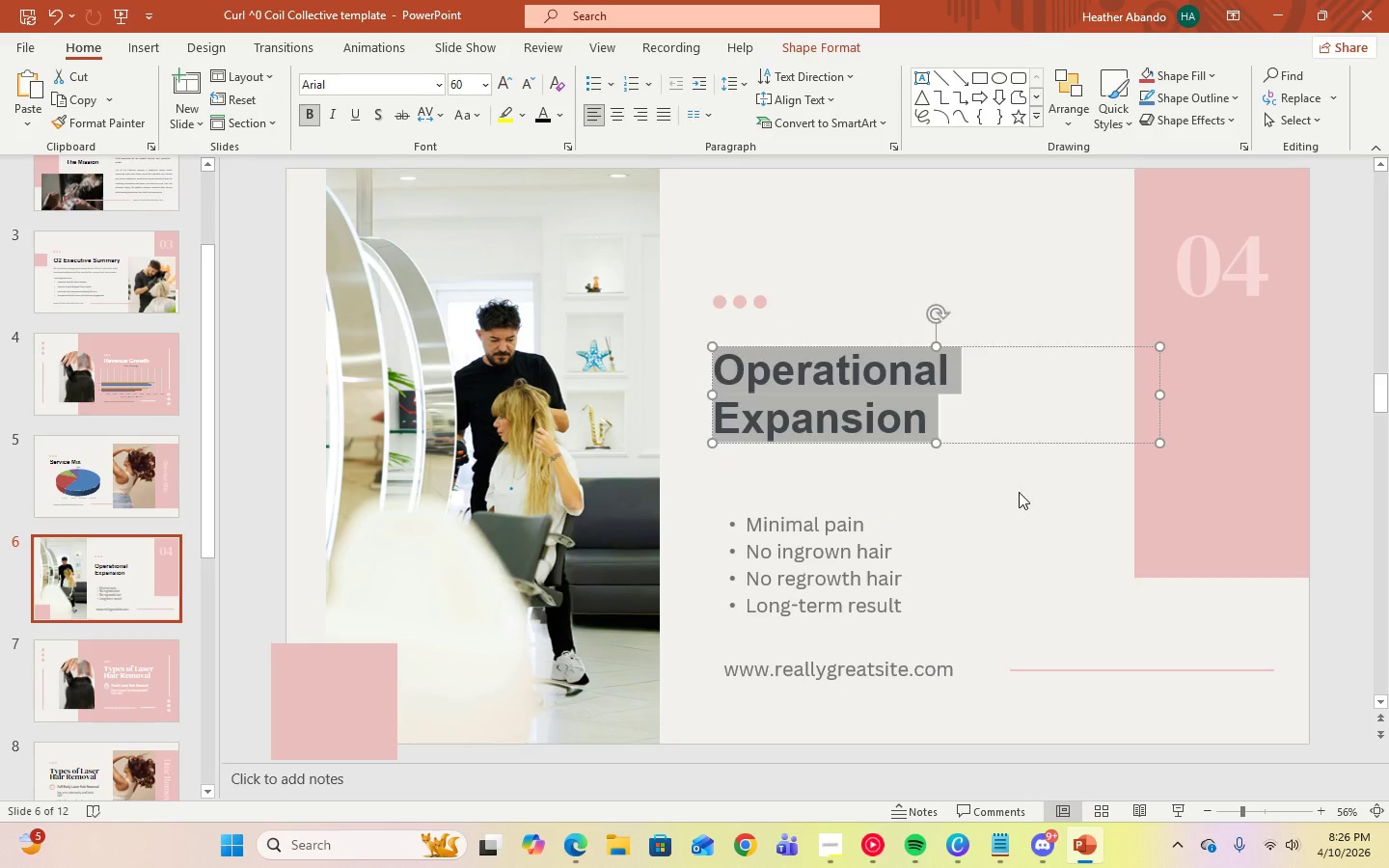 
left_click([1019, 492])
 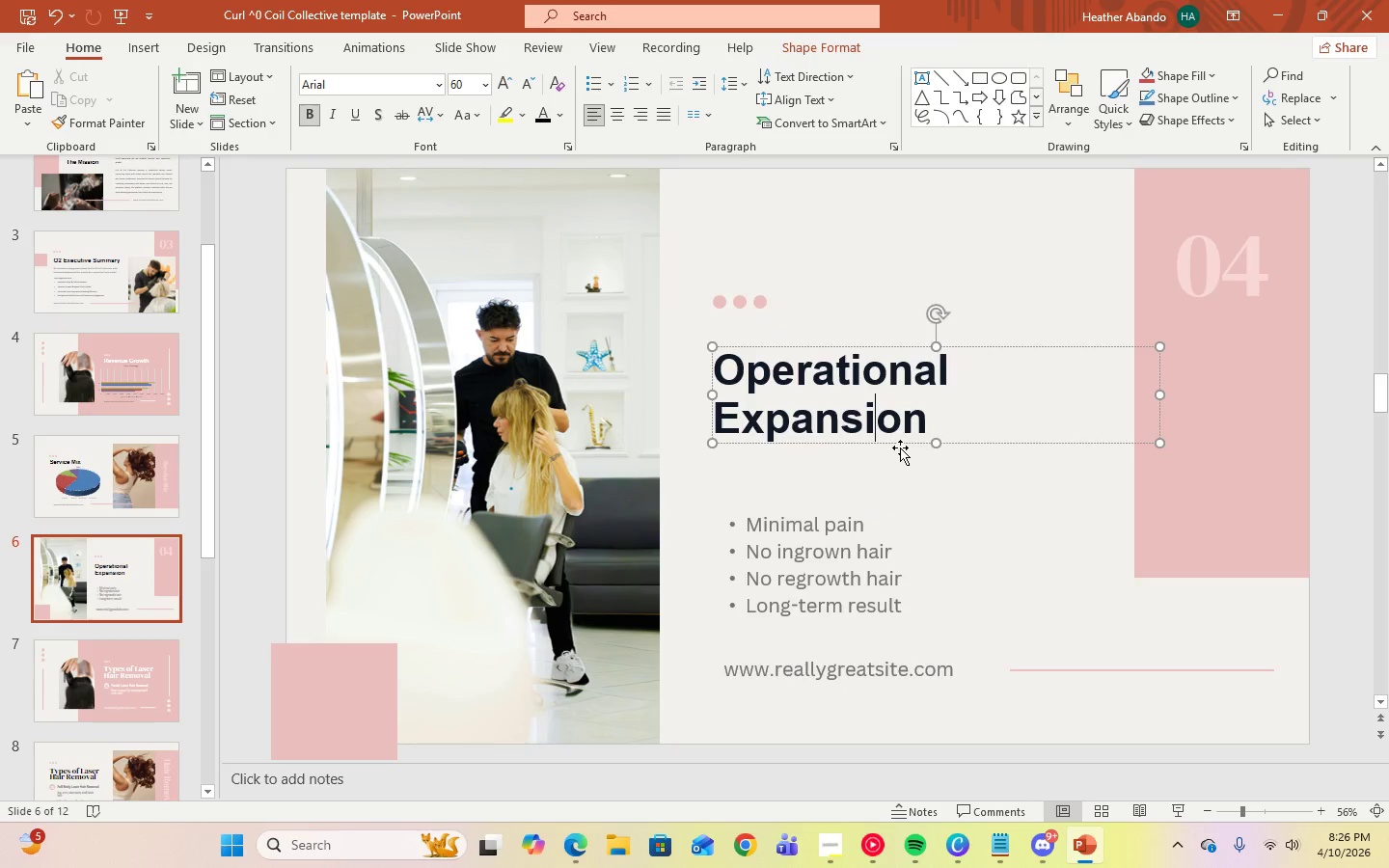 
left_click_drag(start_coordinate=[900, 447], to_coordinate=[900, 432])
 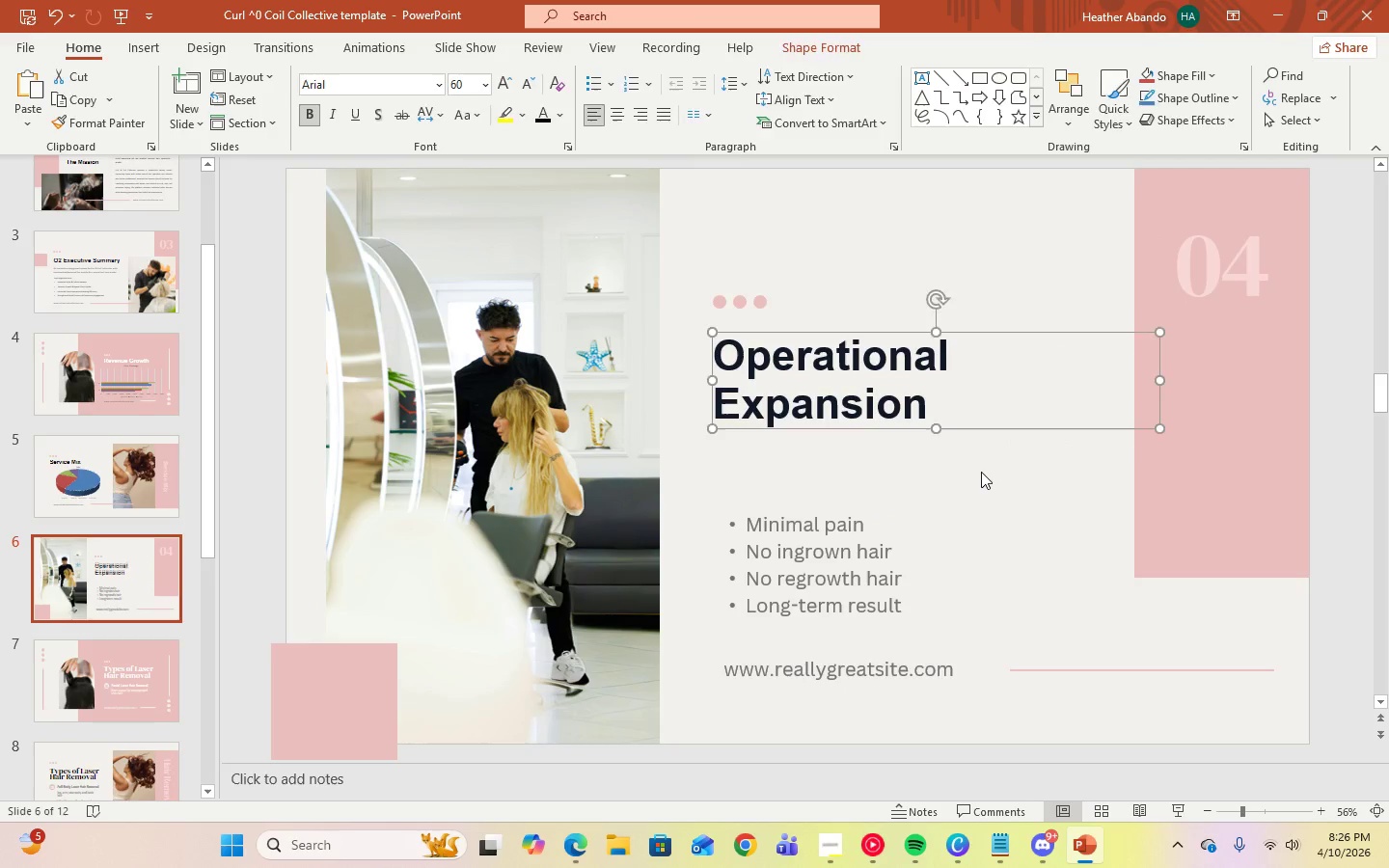 
left_click([981, 472])
 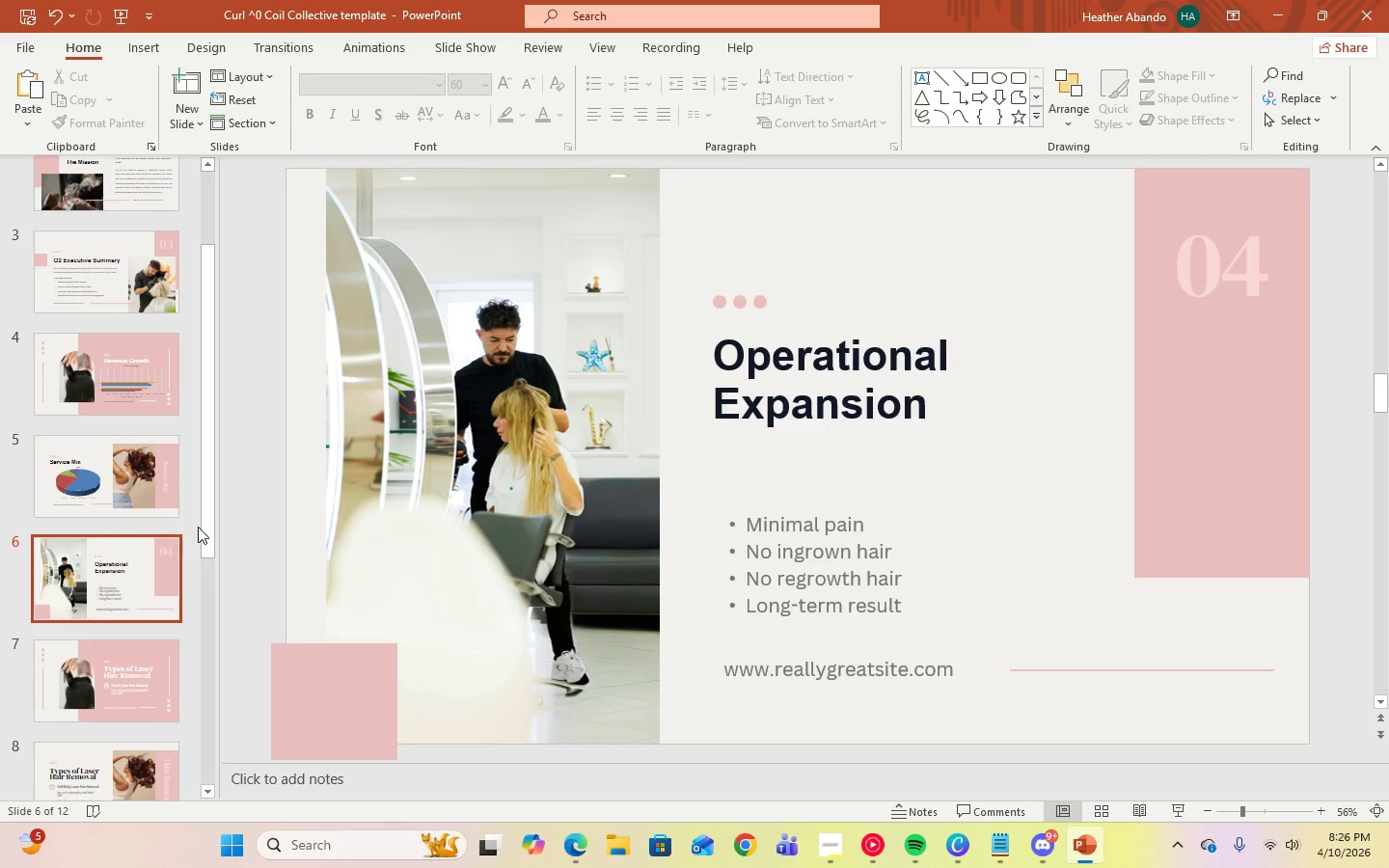 
left_click_drag(start_coordinate=[202, 527], to_coordinate=[226, 751])
 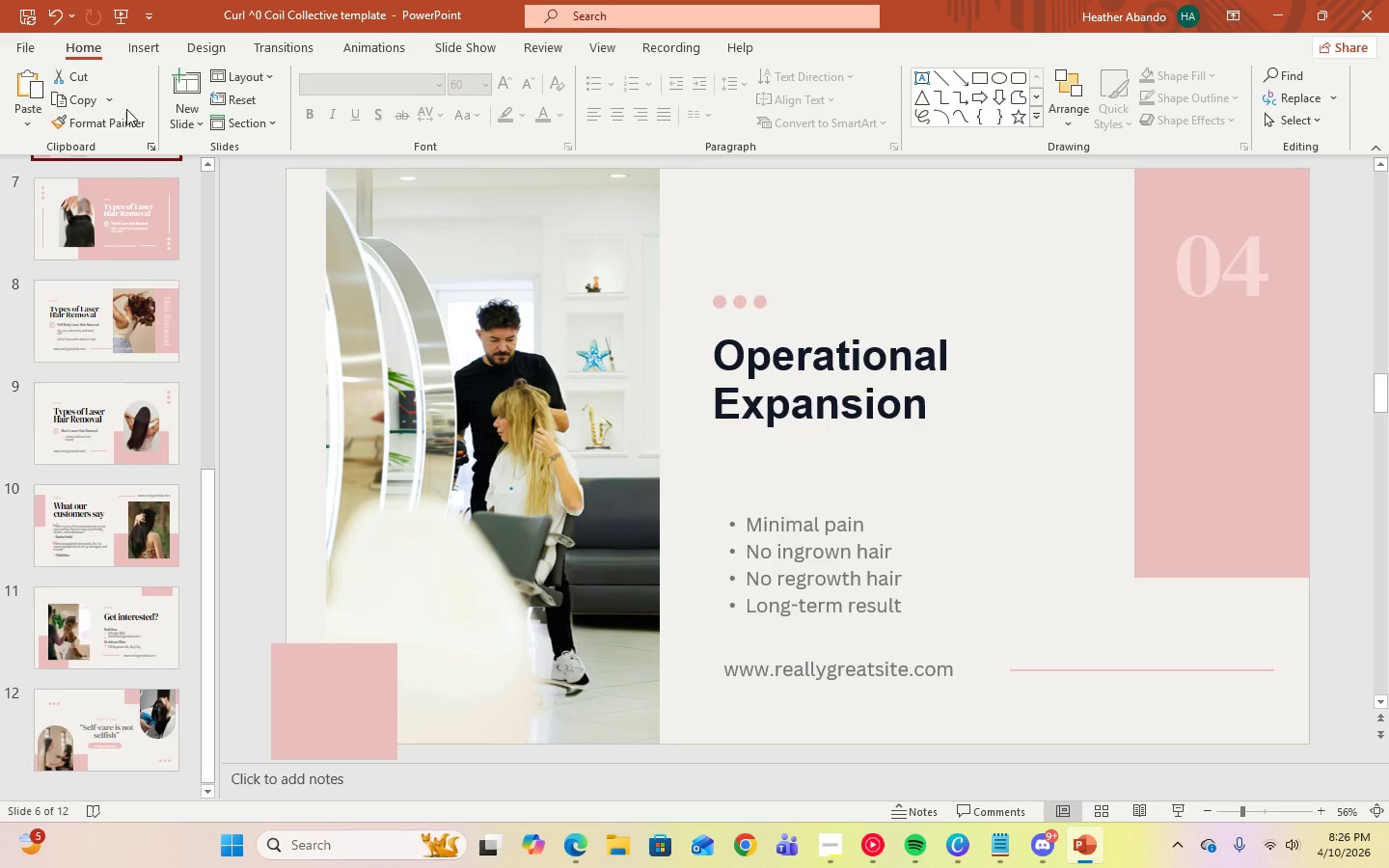 
left_click([140, 55])
 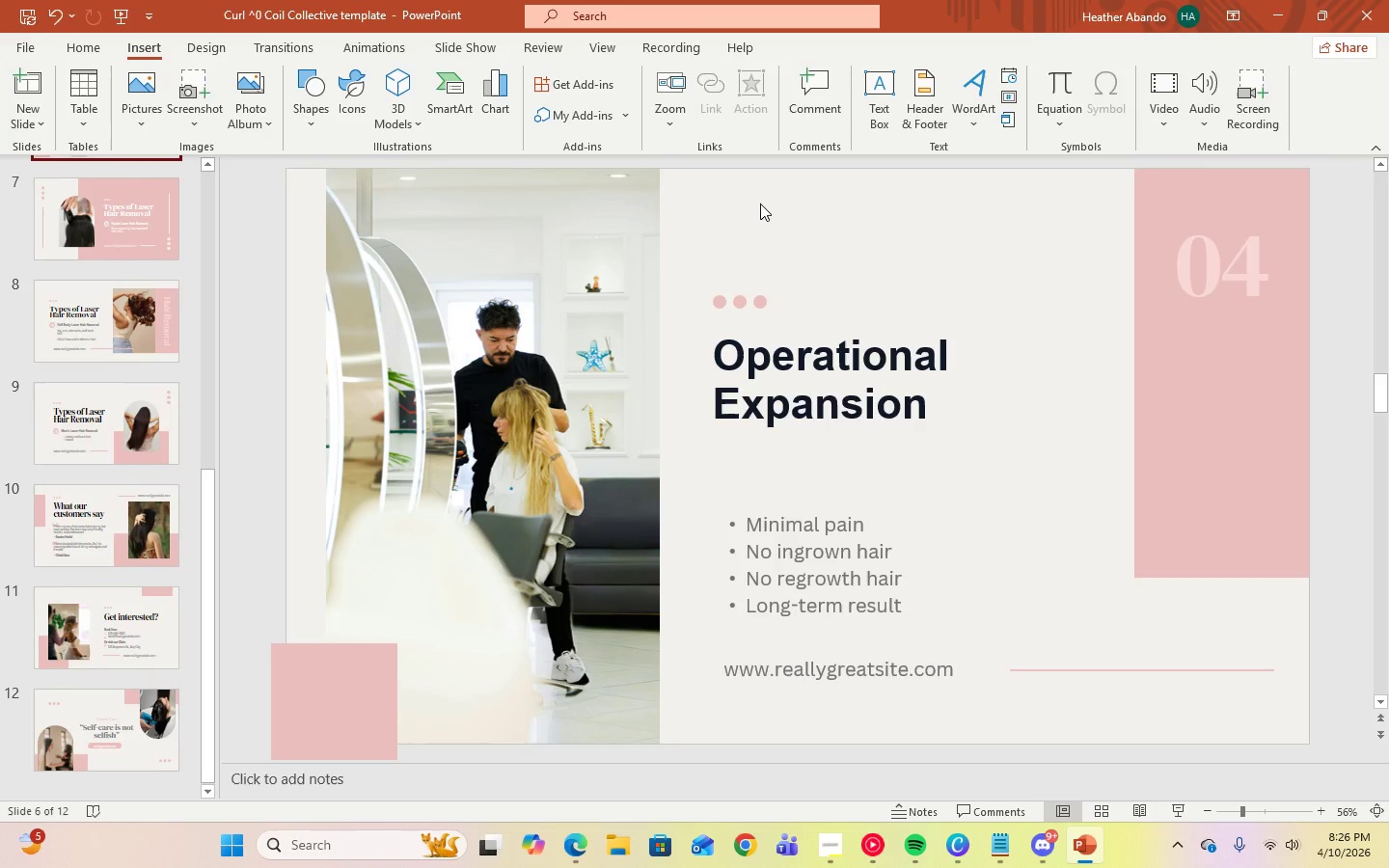 
wait(7.27)
 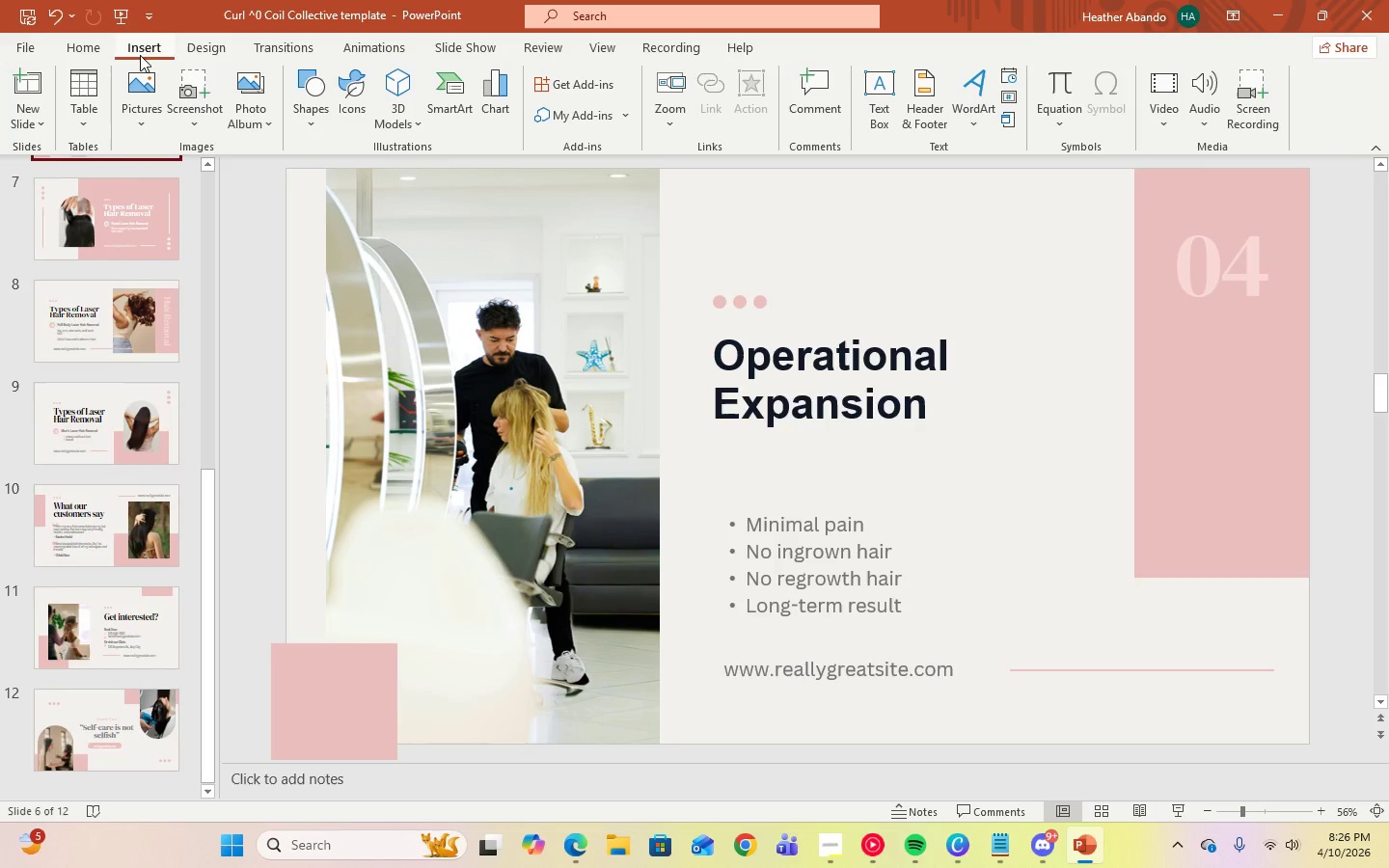 
left_click([884, 612])
 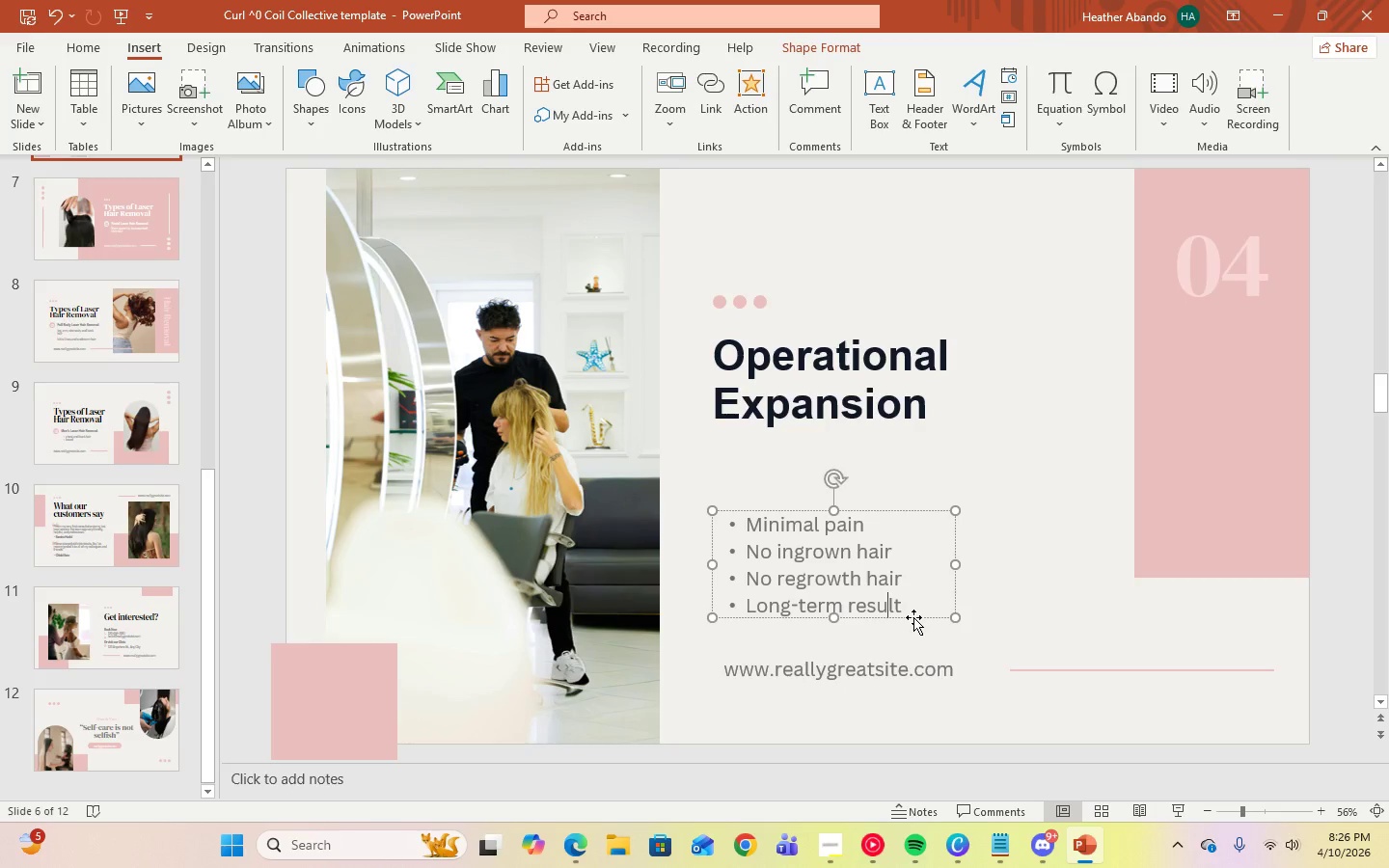 
left_click([913, 617])
 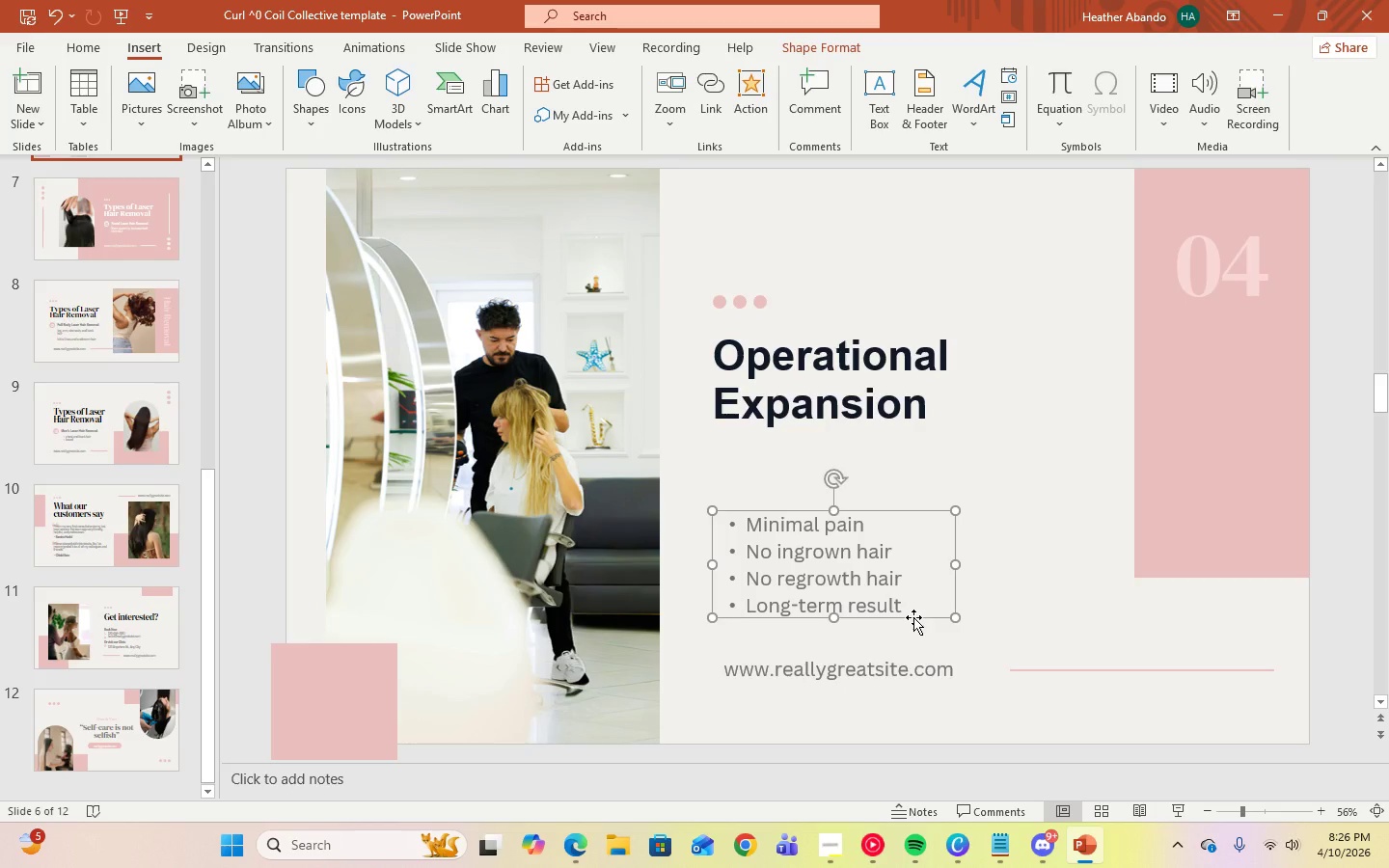 
key(Delete)
 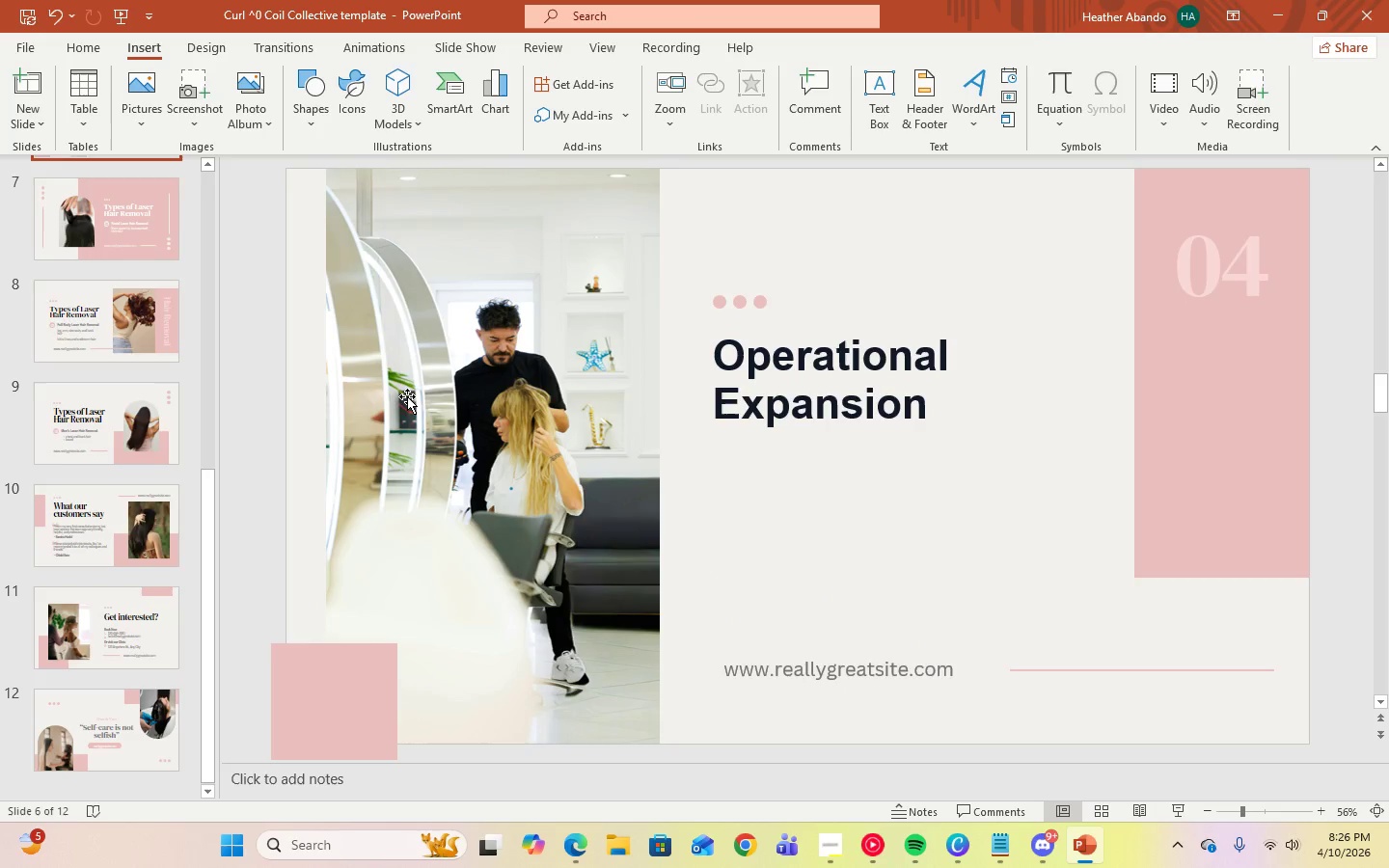 
left_click([584, 852])
 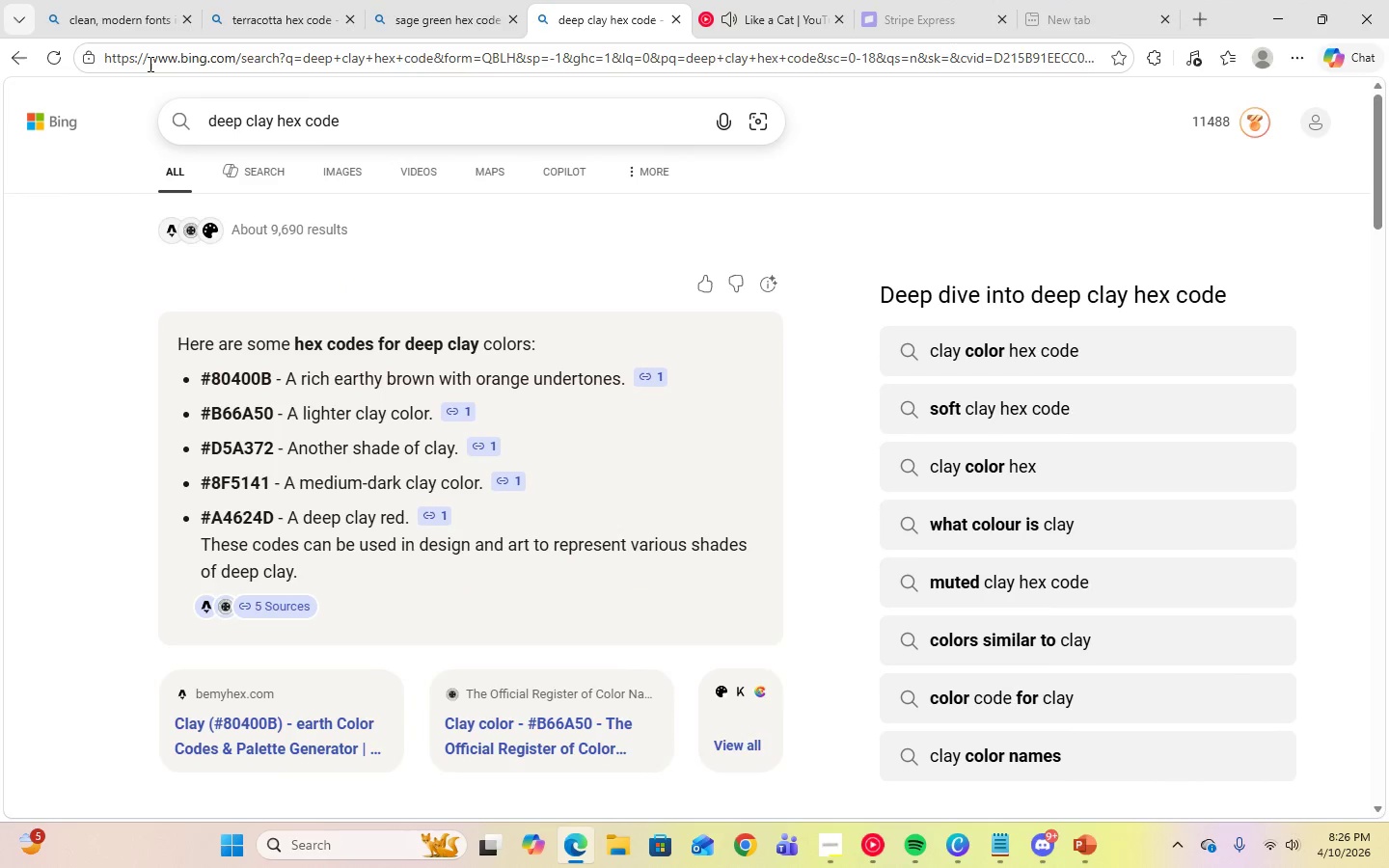 
left_click([61, 17])
 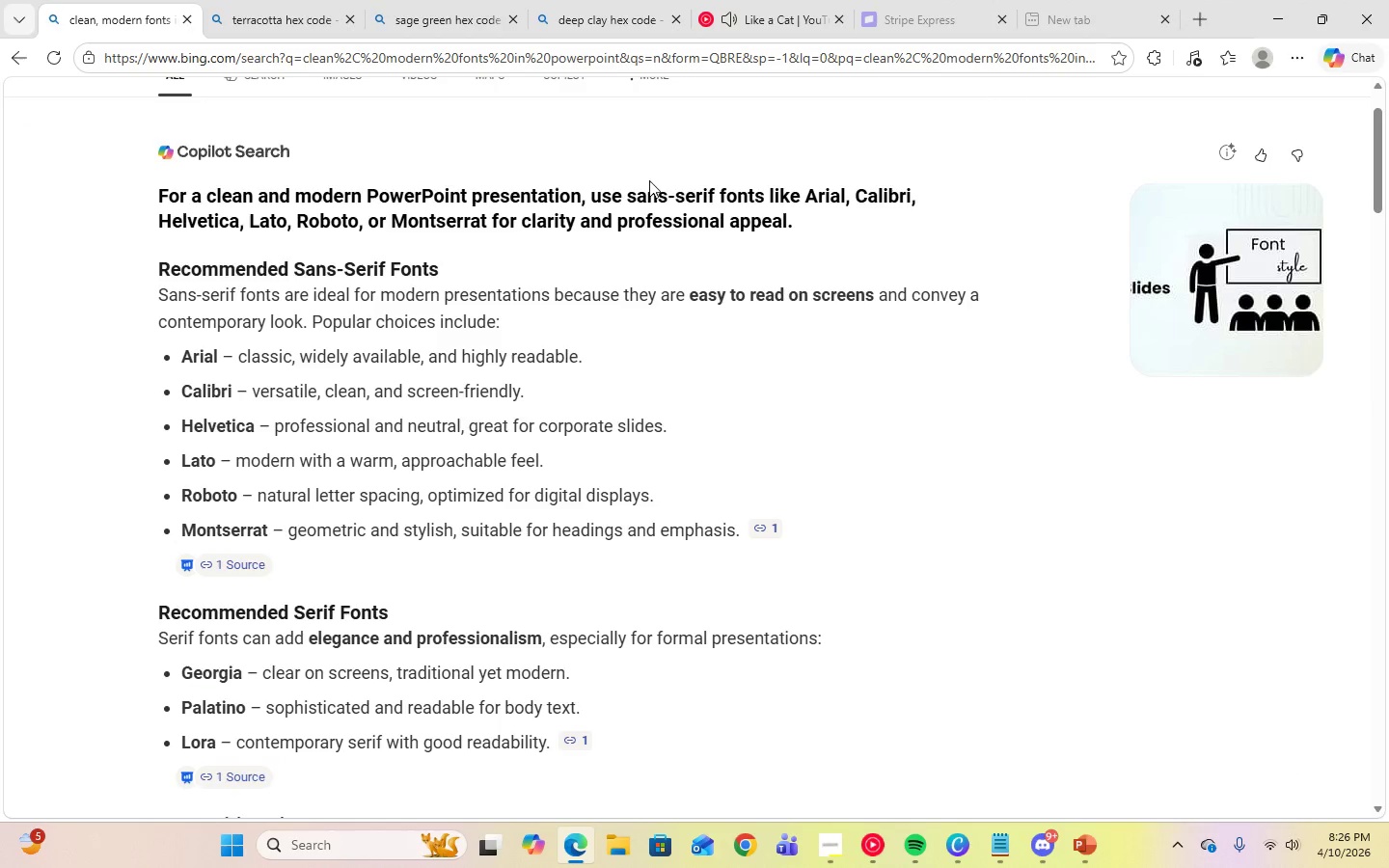 
scroll: coordinate [639, 176], scroll_direction: up, amount: 5.0
 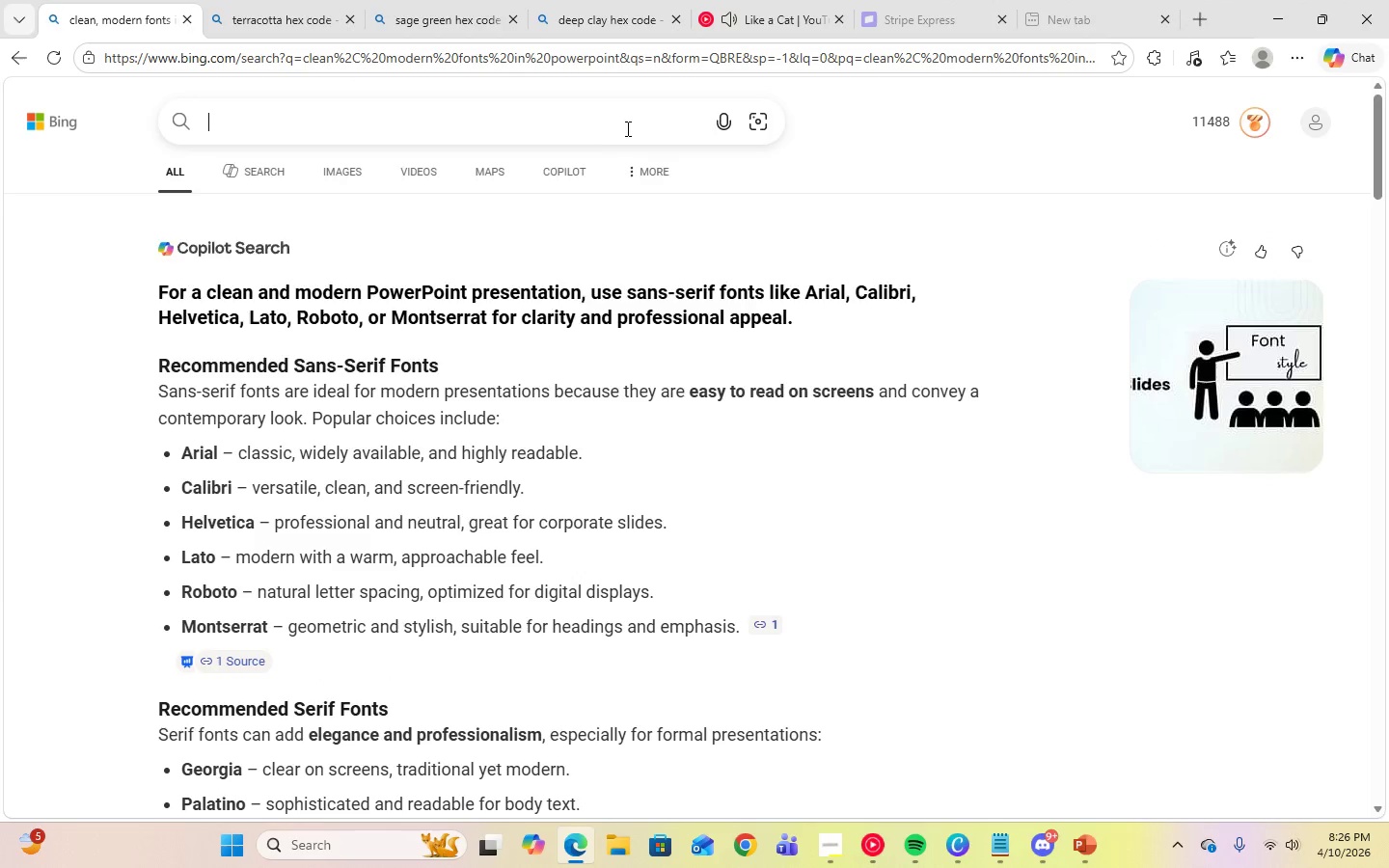 
double_click([600, 132])
 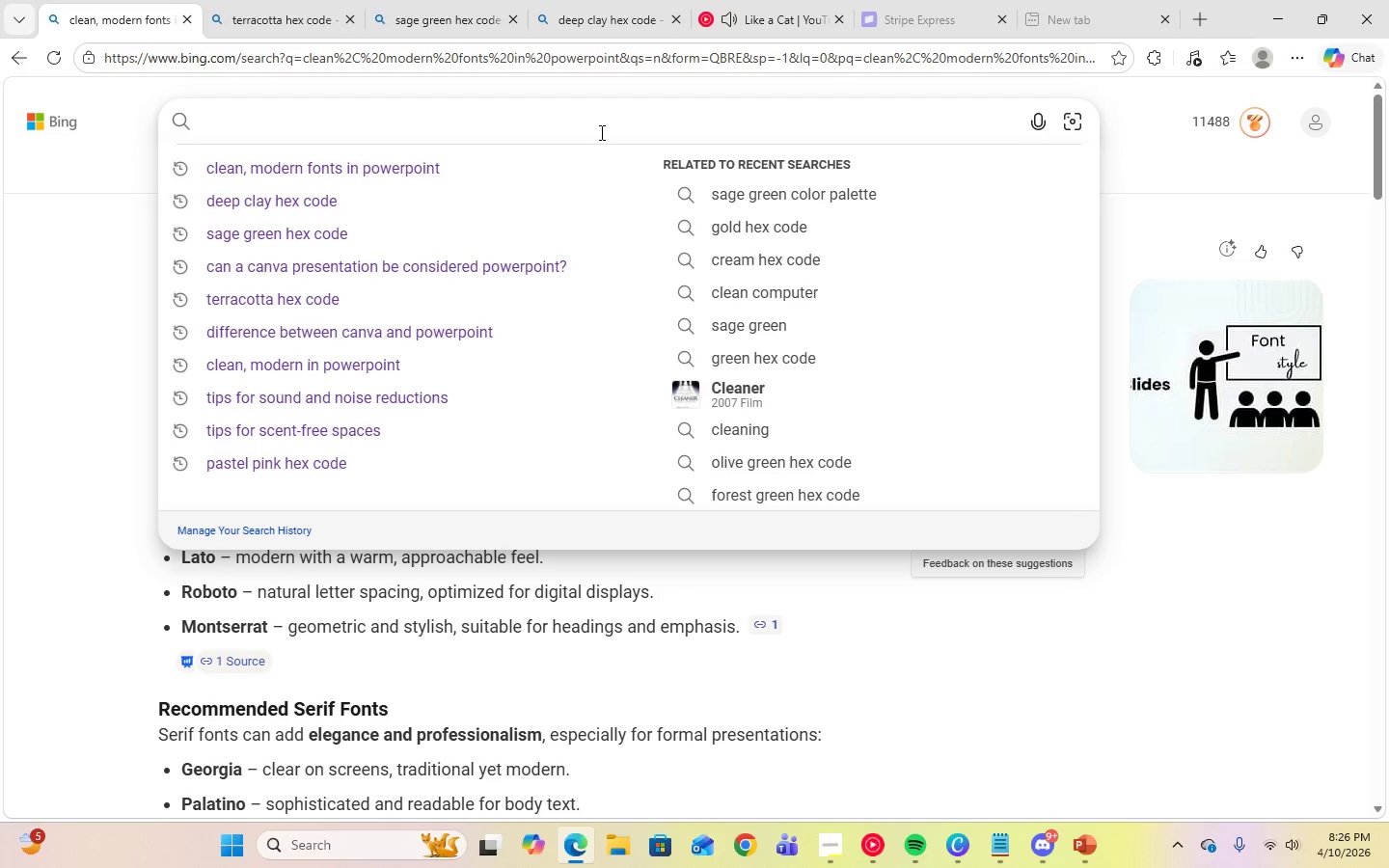 
type(g)
key(Backspace)
type(how to insert a map in )
 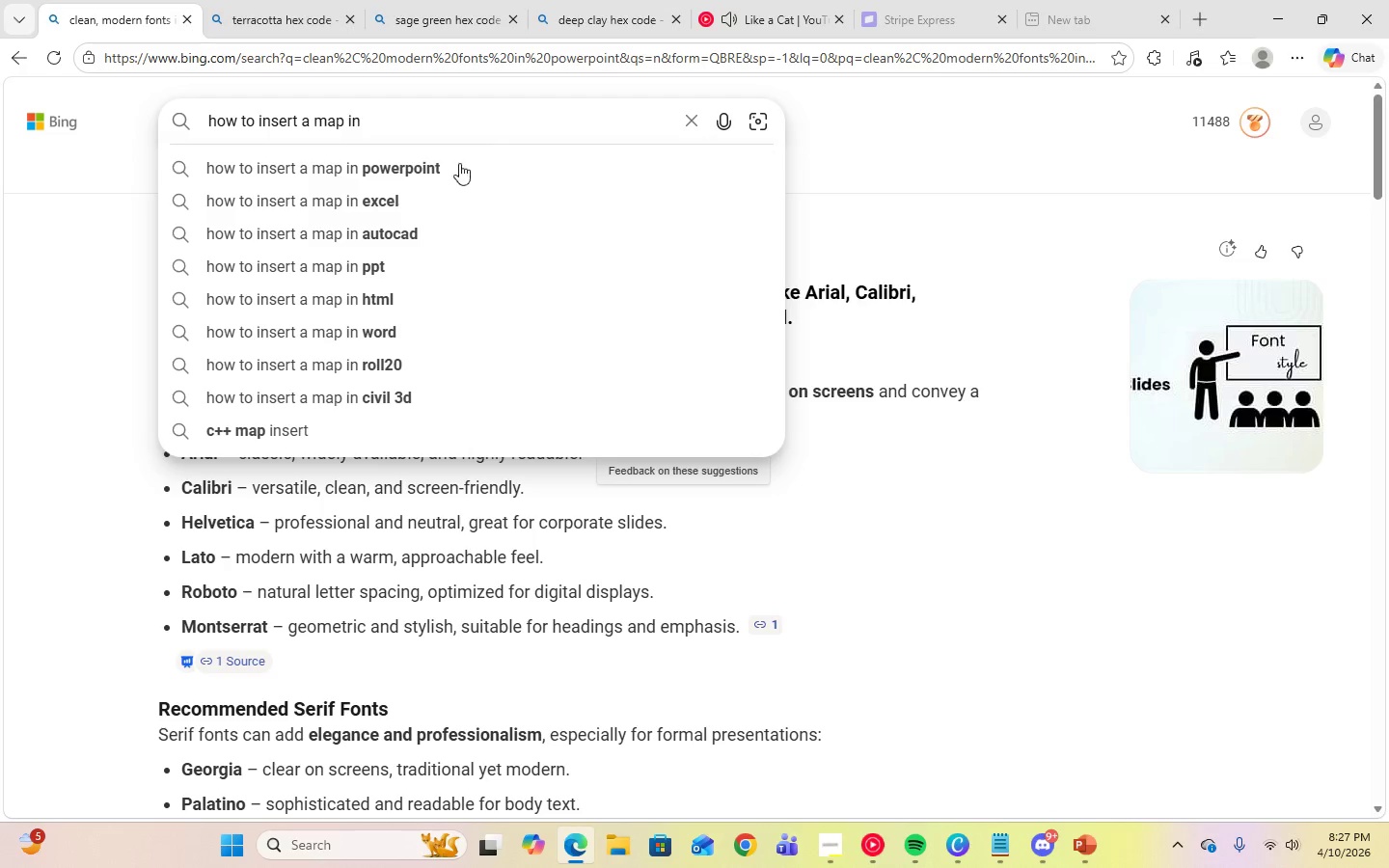 
left_click([418, 158])
 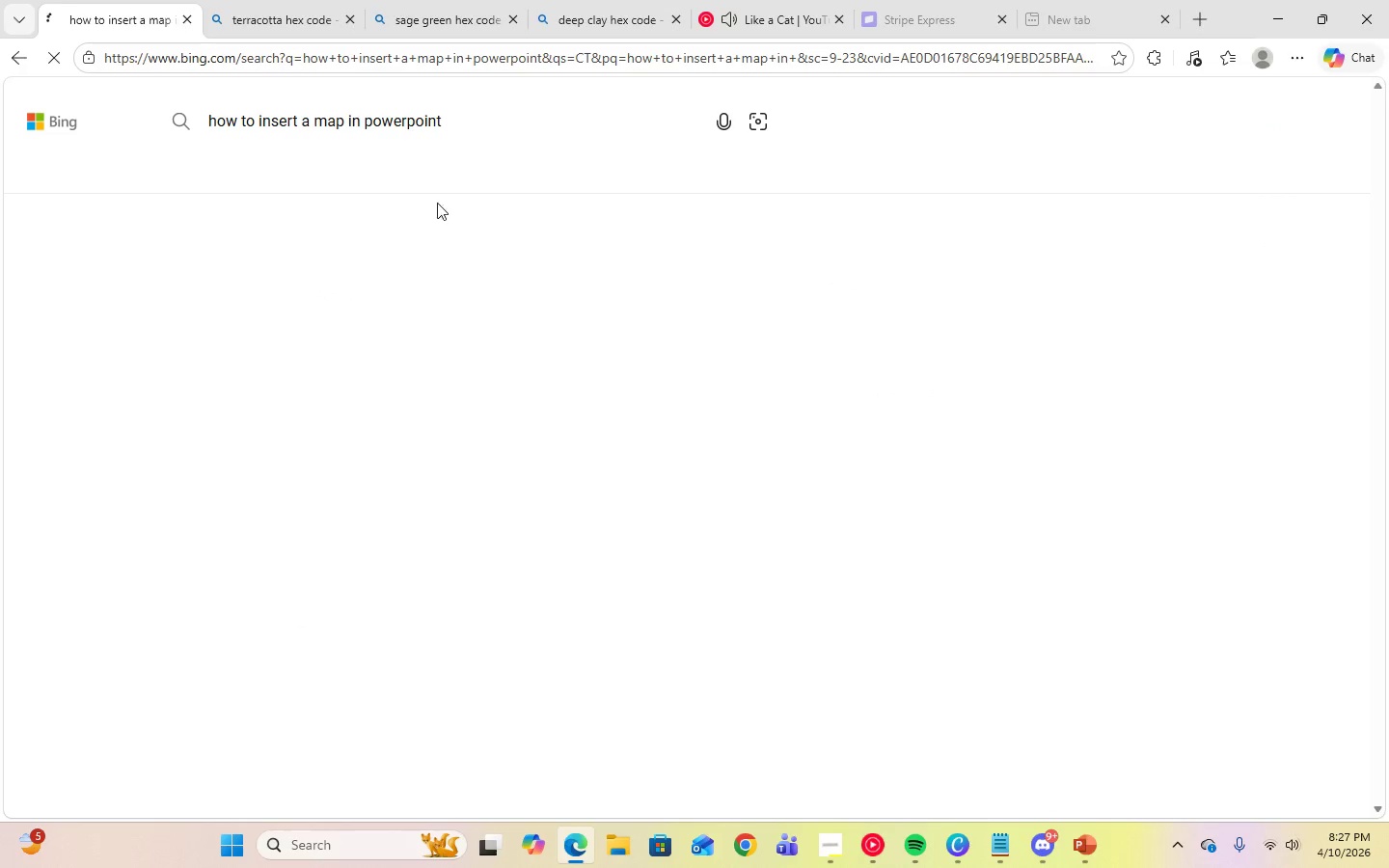 
mouse_move([545, 423])
 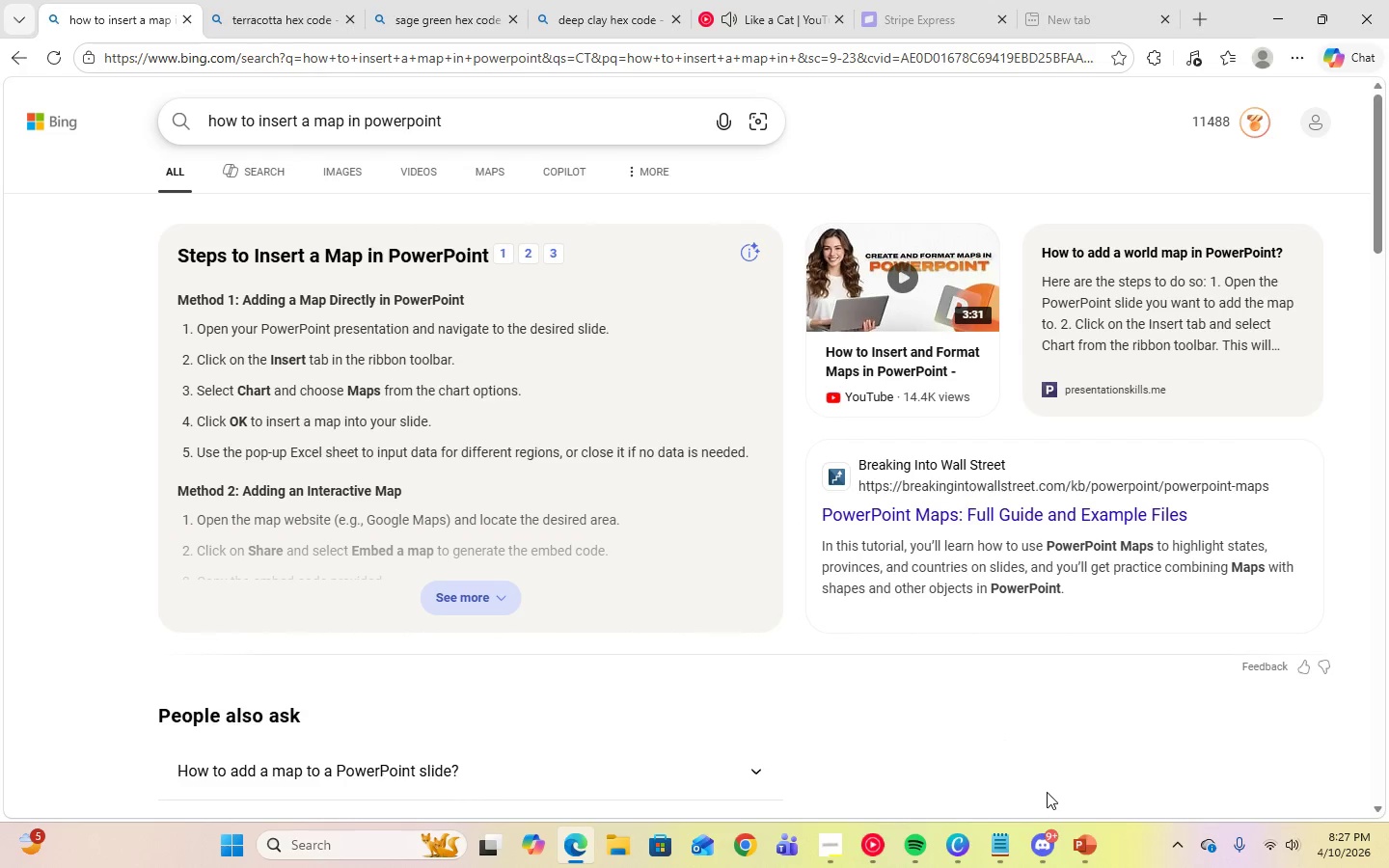 
left_click([1093, 841])
 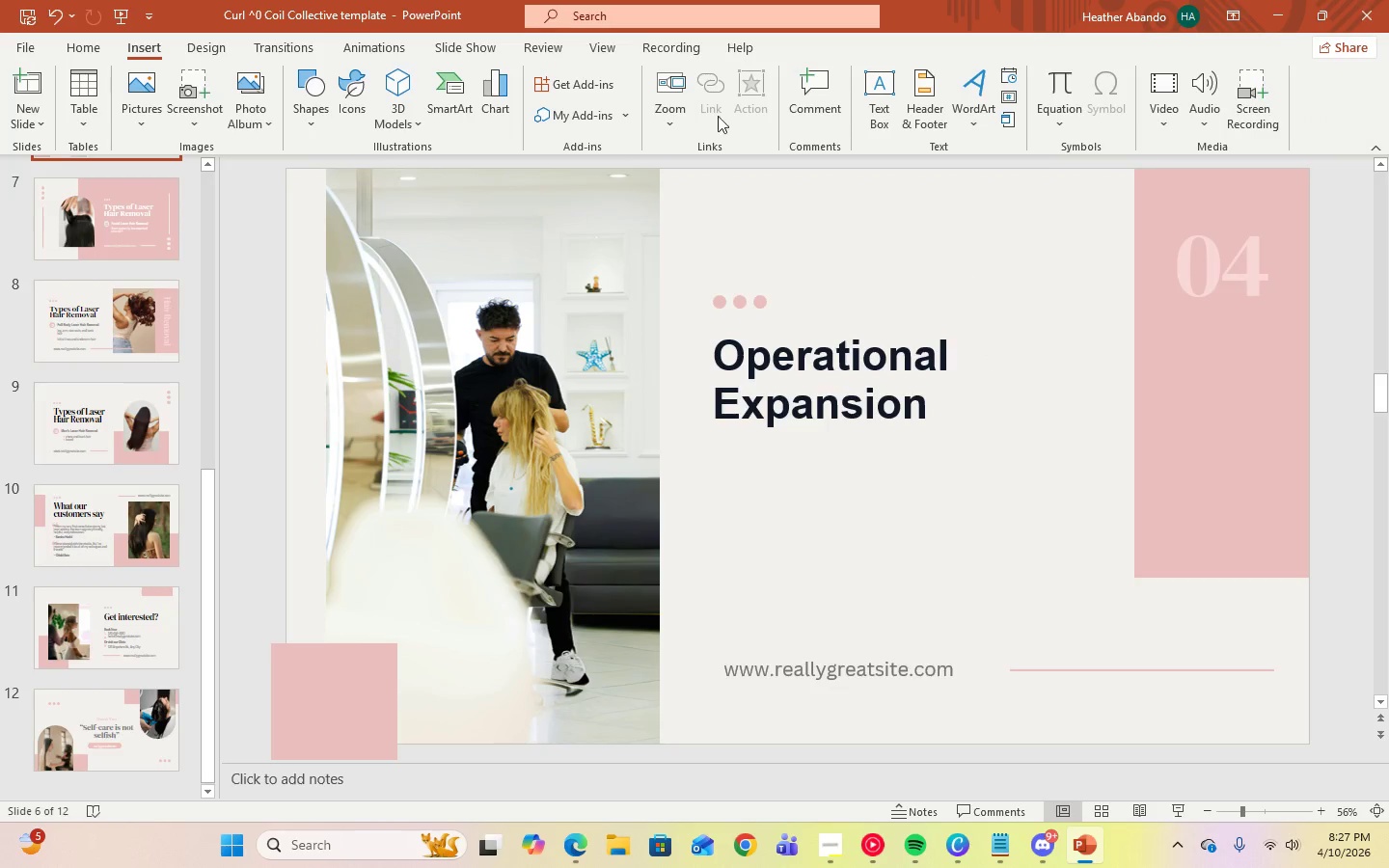 
left_click([508, 109])
 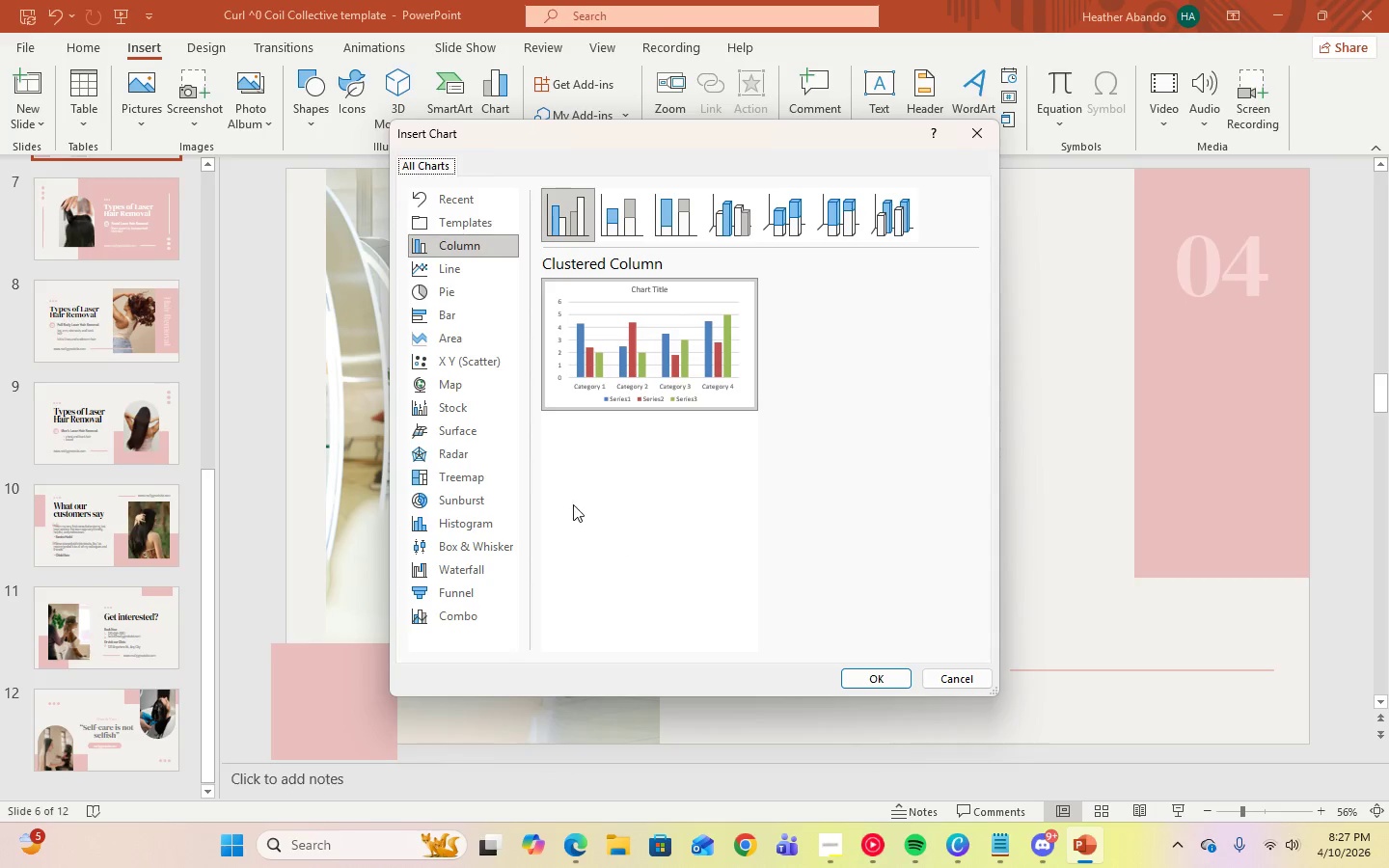 
left_click([467, 389])
 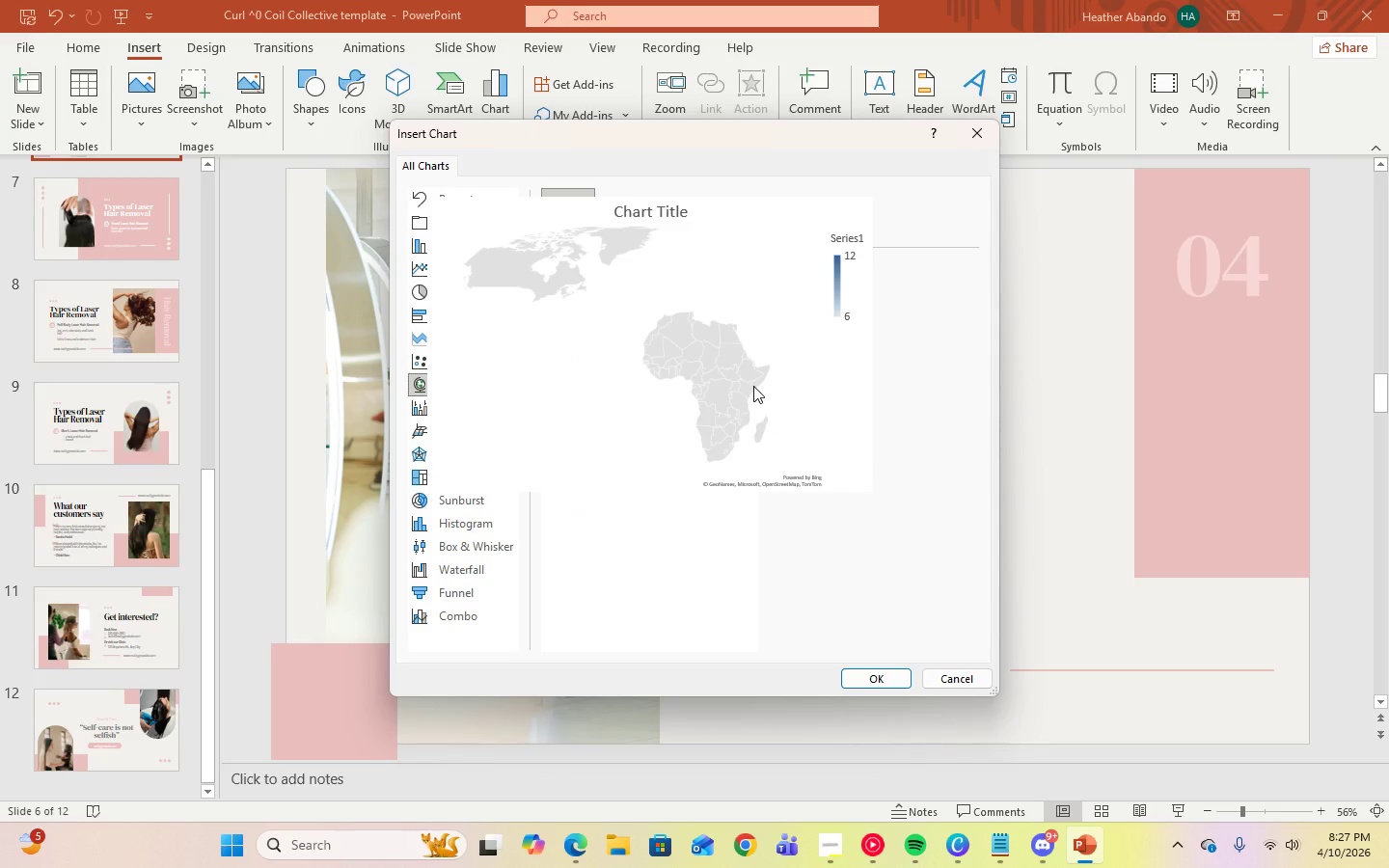 
wait(5.41)
 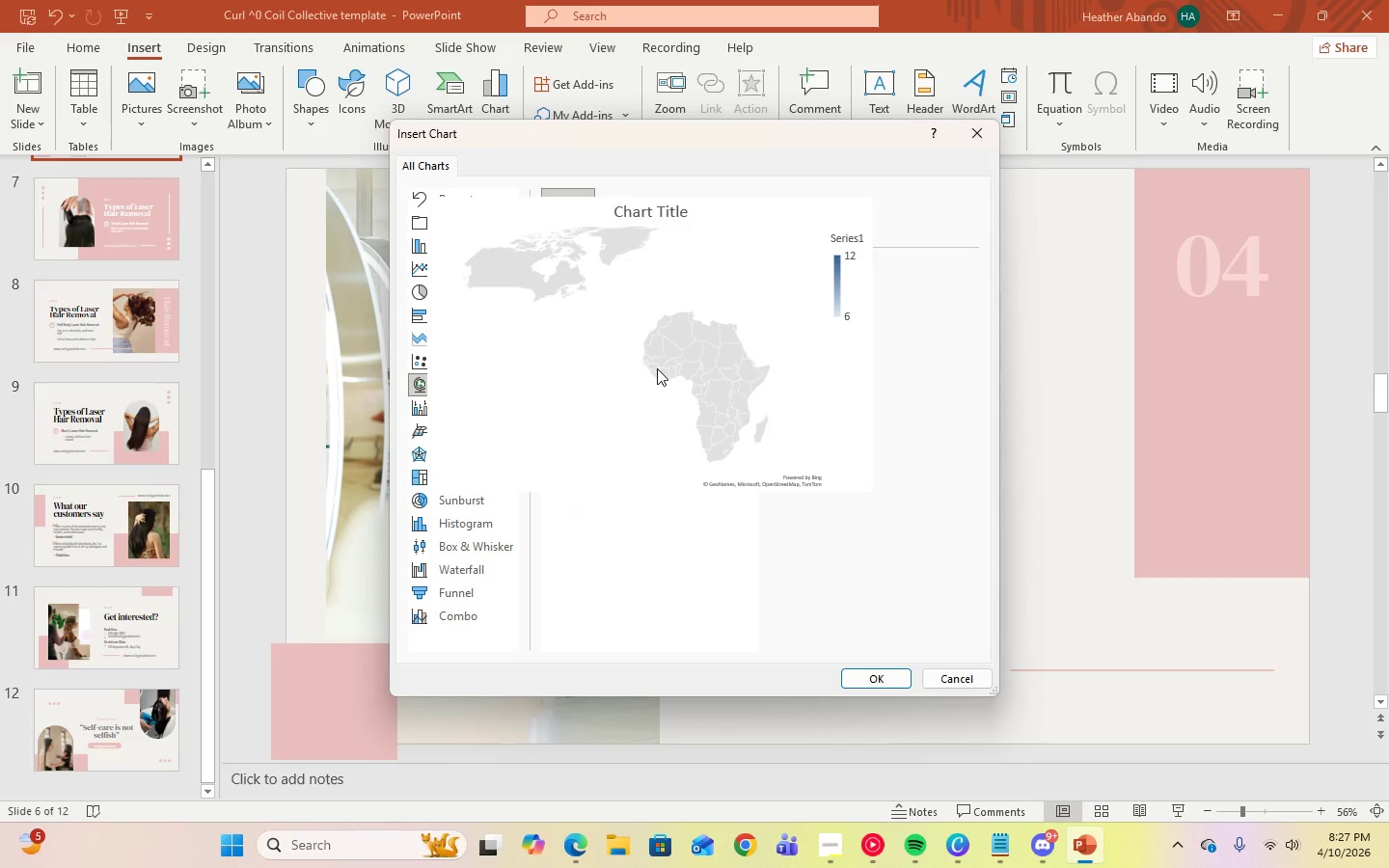 
left_click([753, 386])
 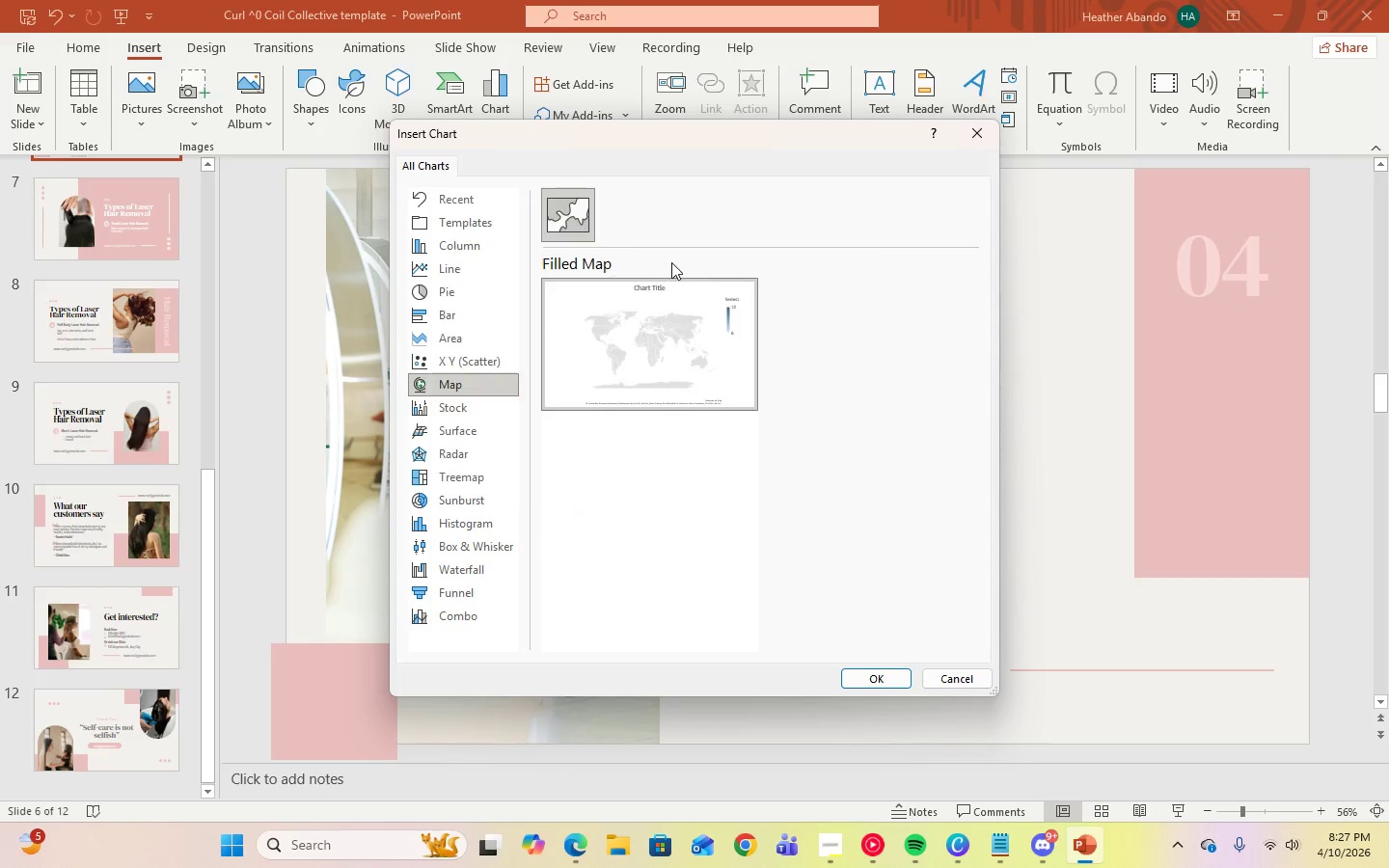 
left_click([574, 210])
 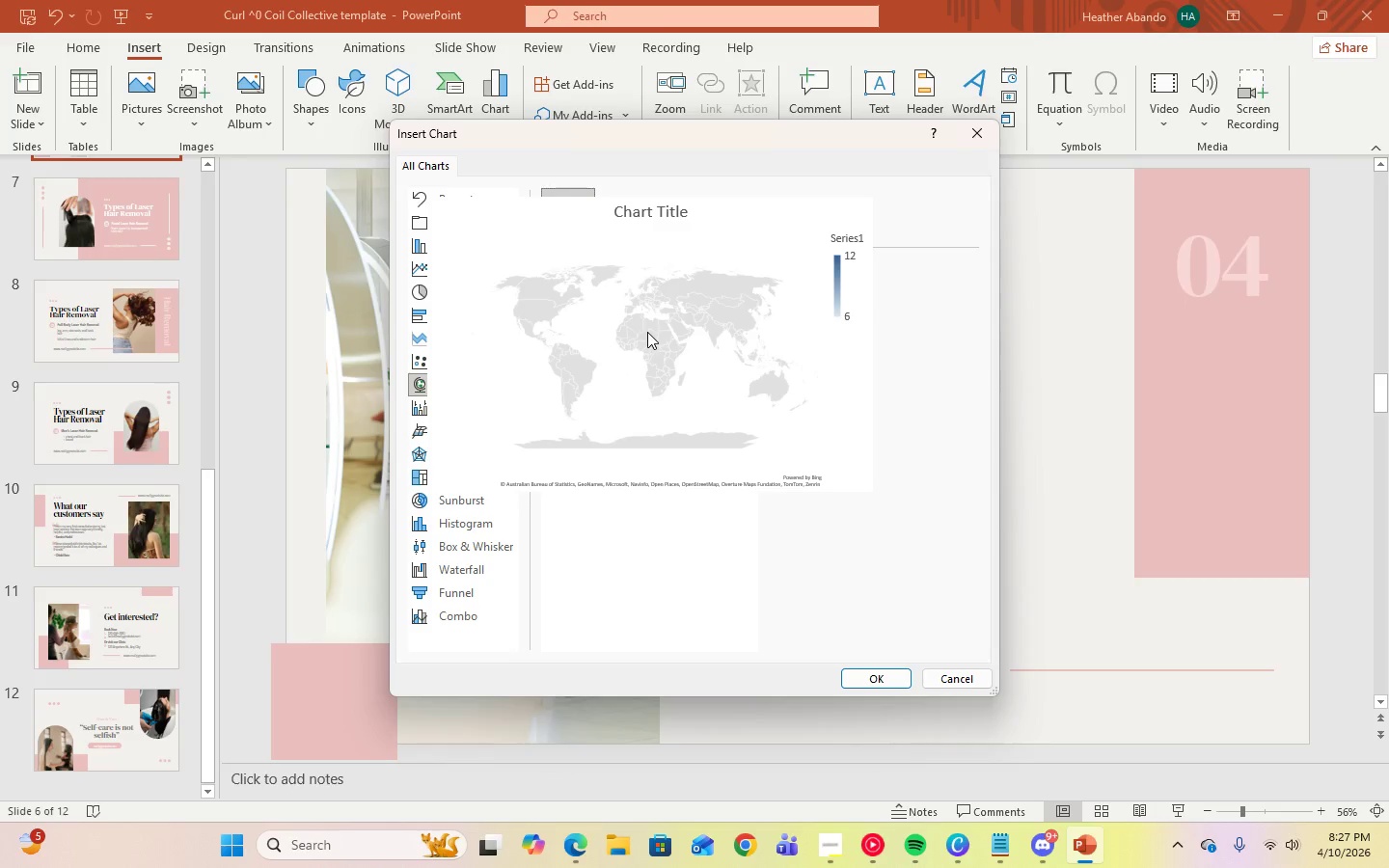 
left_click([647, 332])
 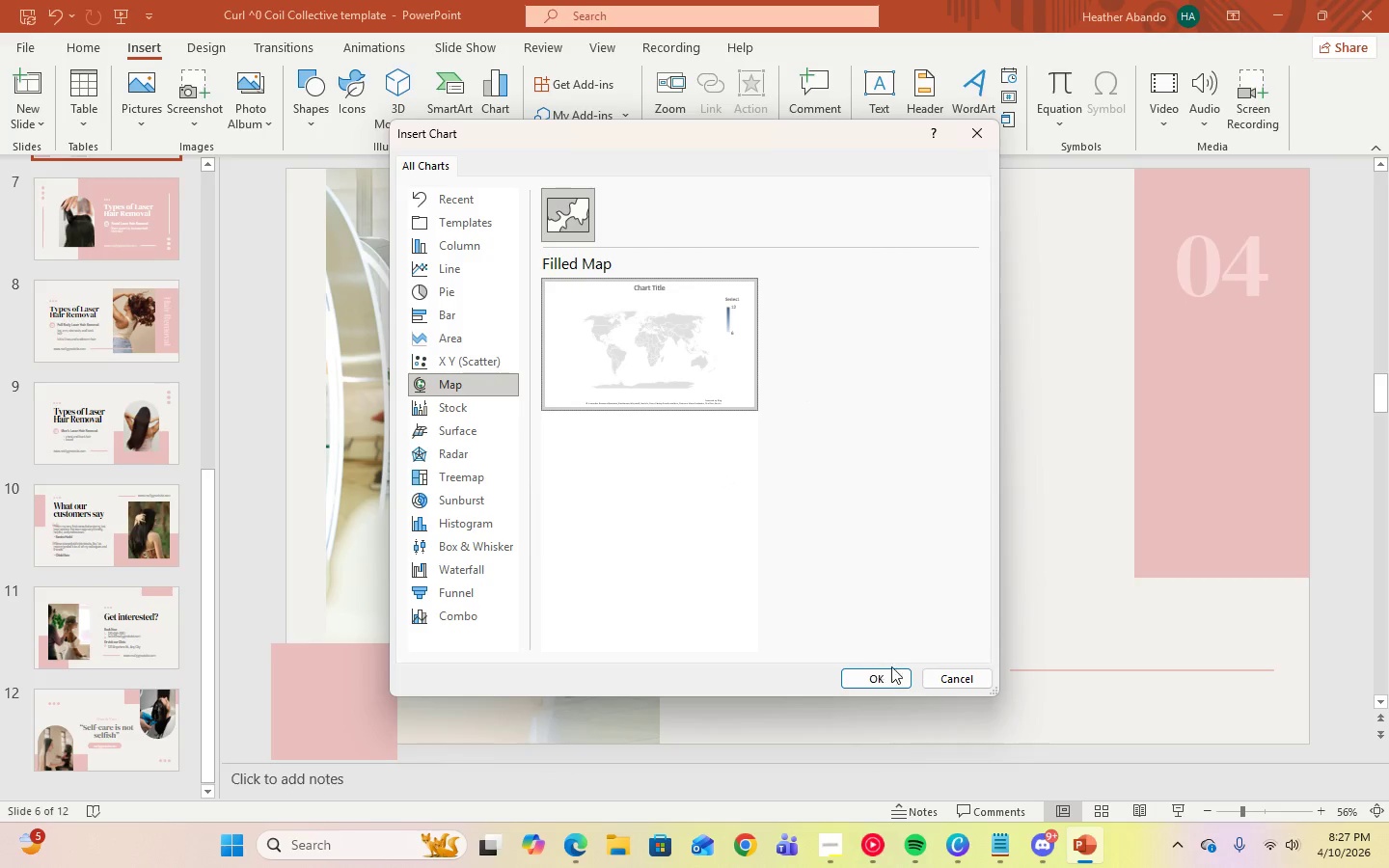 
left_click([898, 672])
 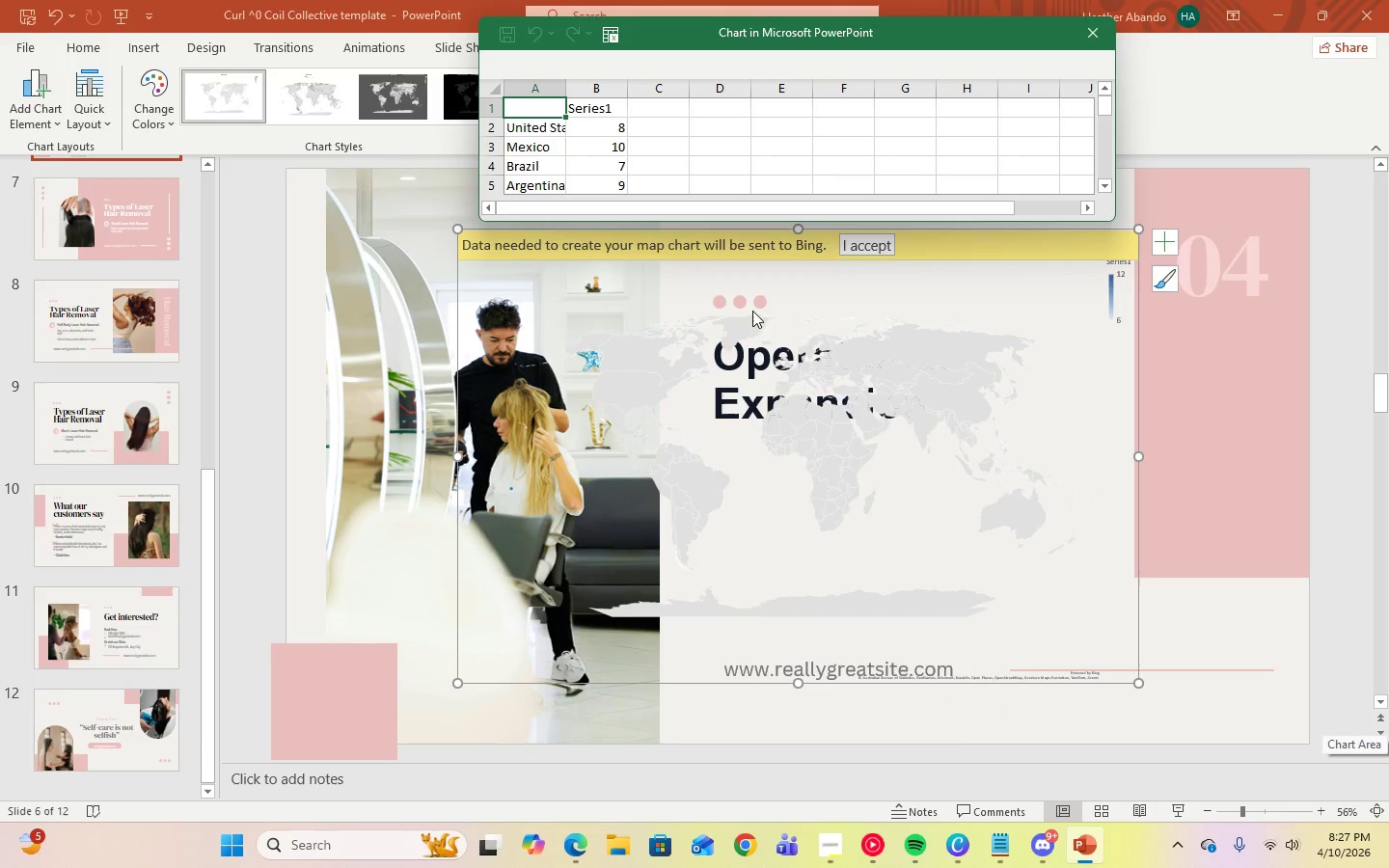 
wait(5.48)
 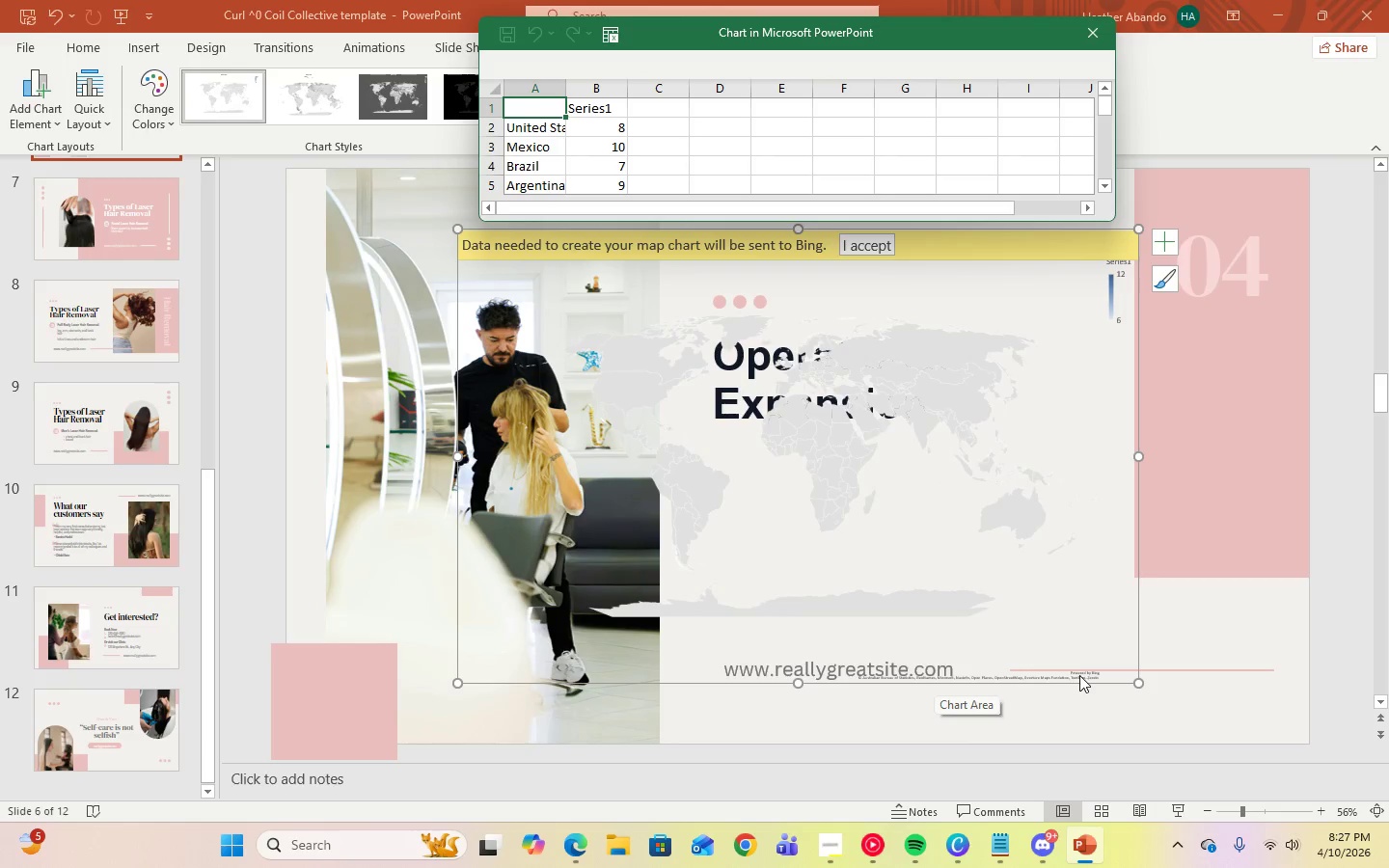 
left_click([825, 841])